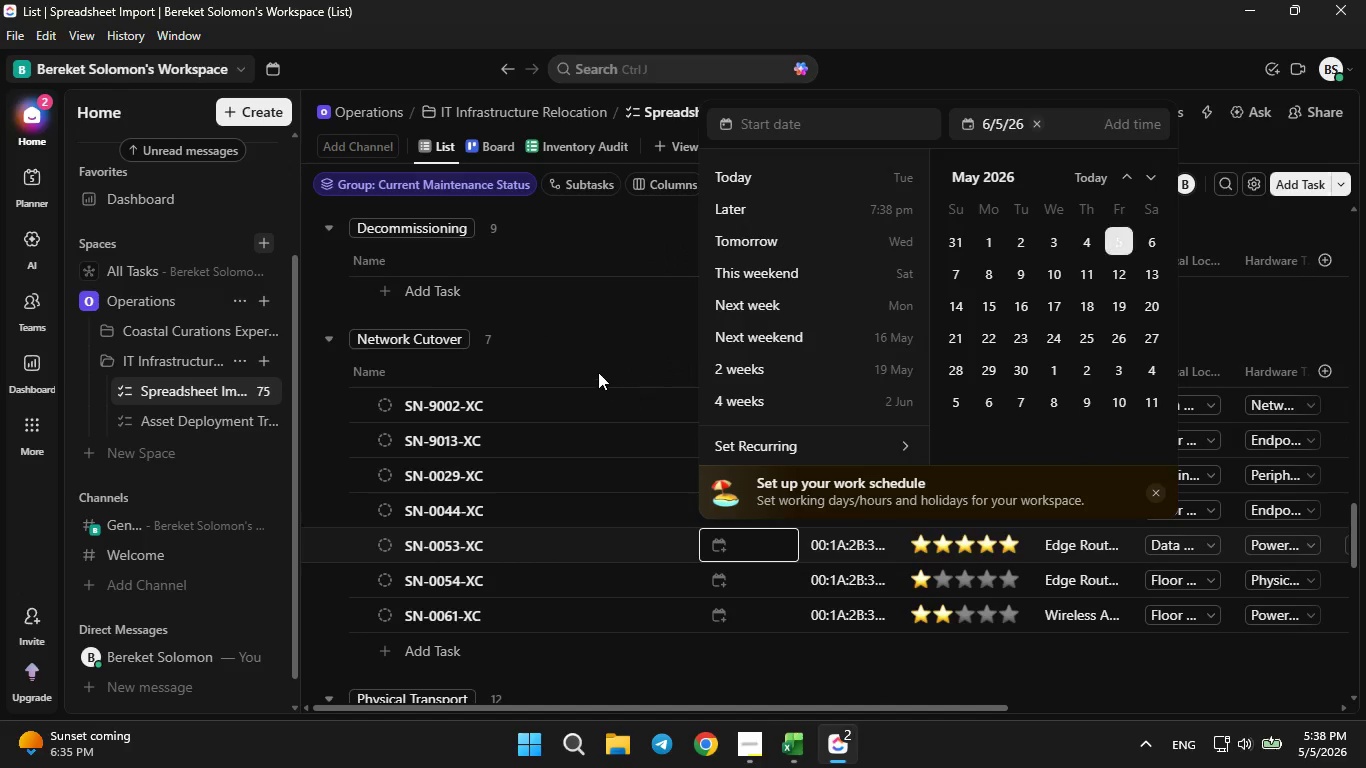 
left_click([577, 347])
 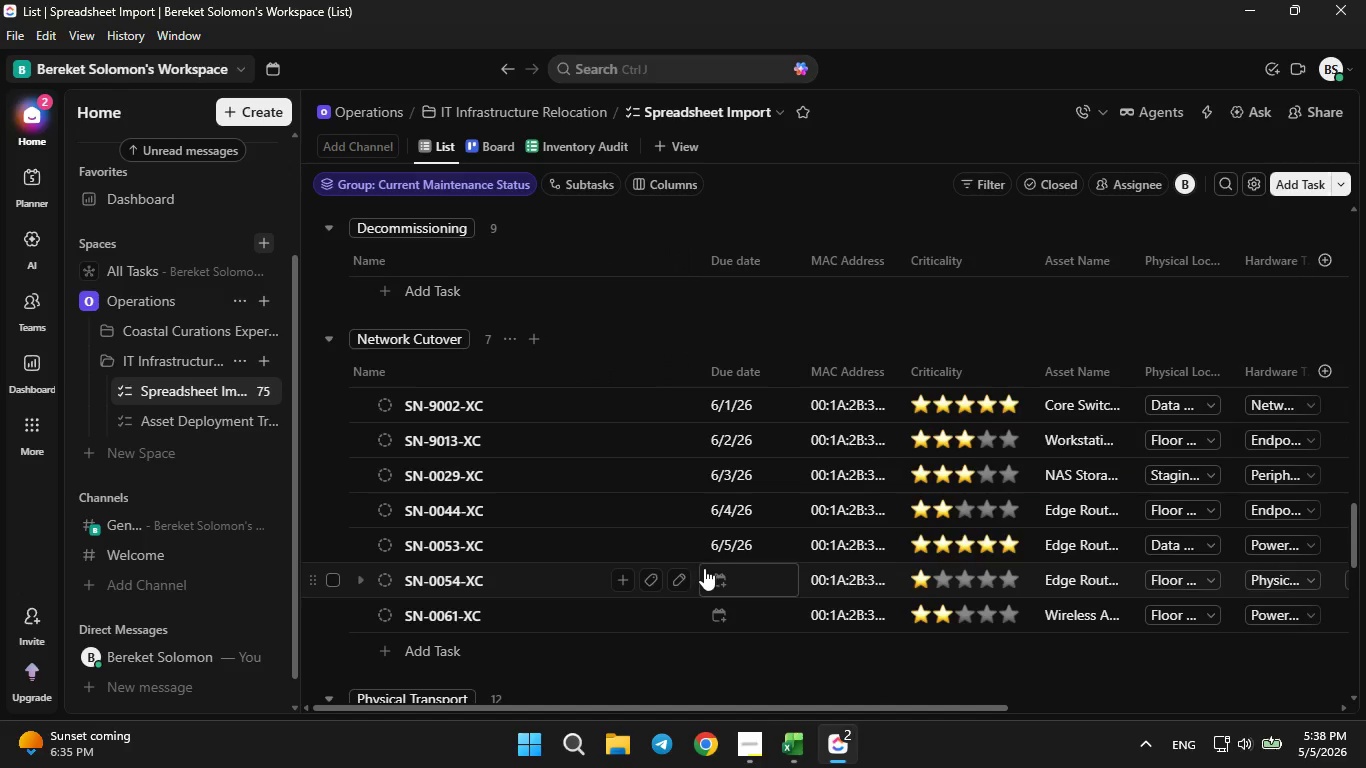 
left_click([704, 568])
 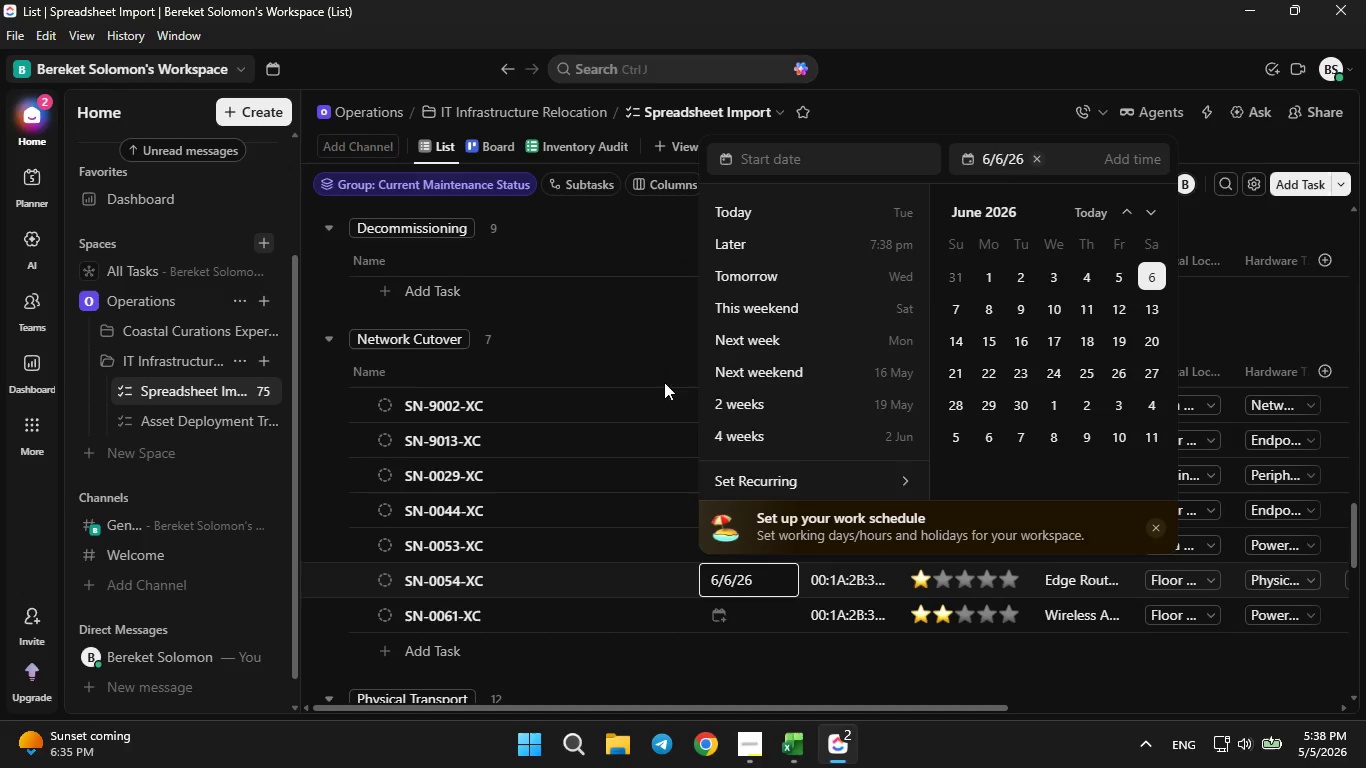 
left_click([740, 609])
 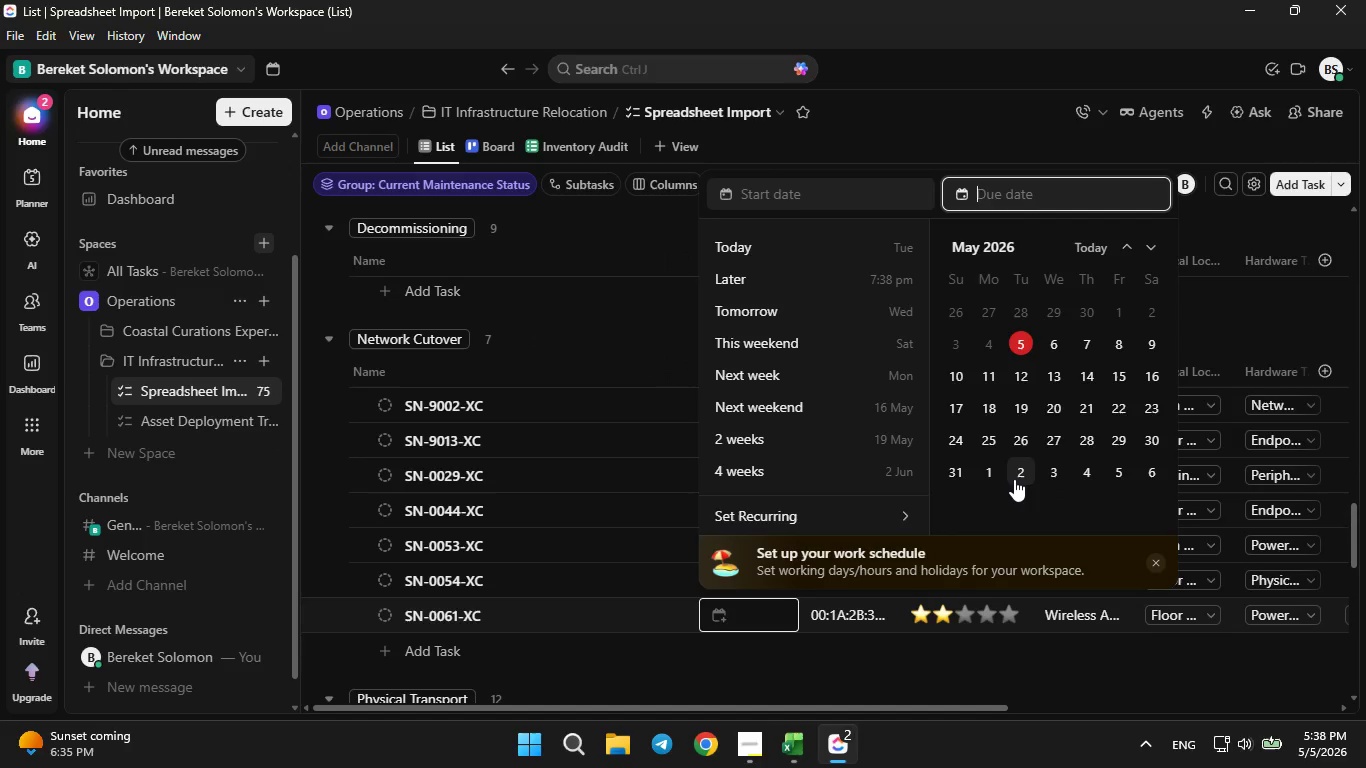 
scroll: coordinate [1014, 479], scroll_direction: down, amount: 1.0
 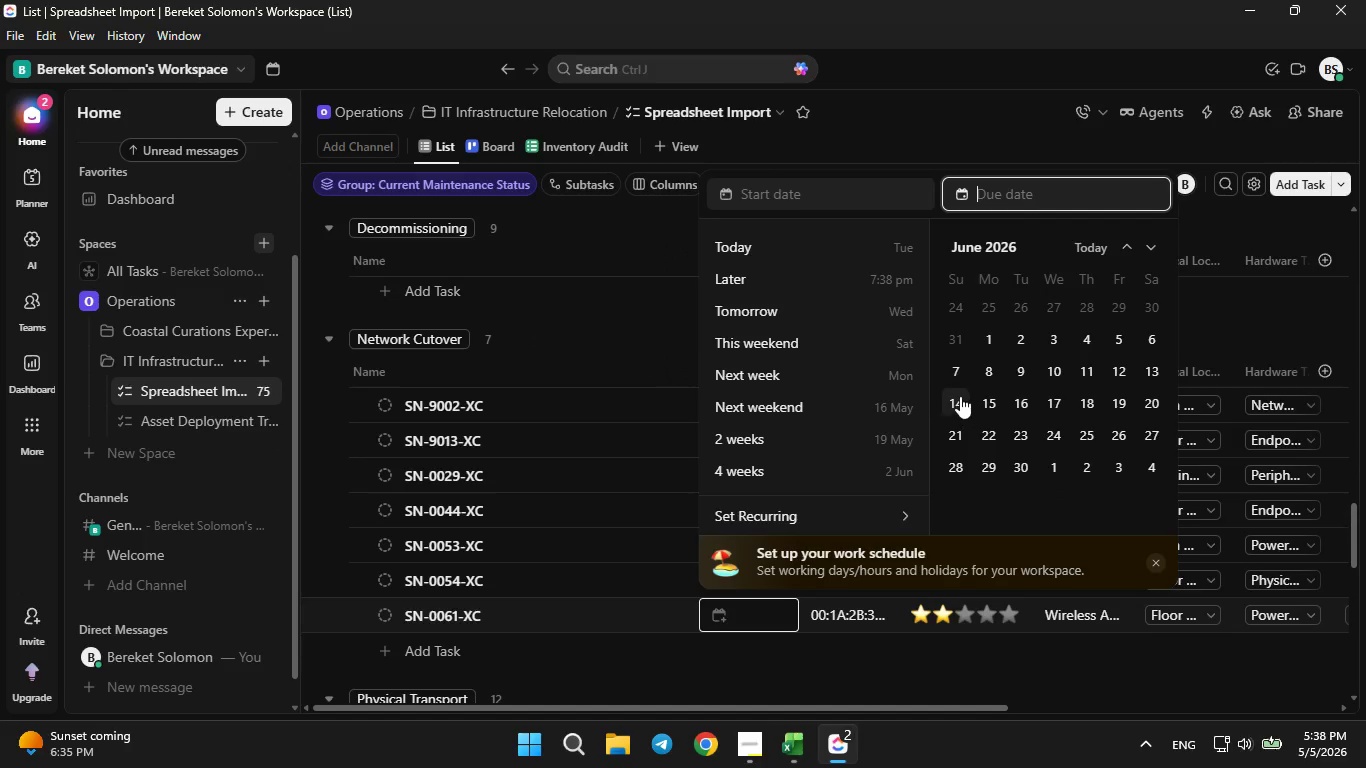 
left_click([956, 378])
 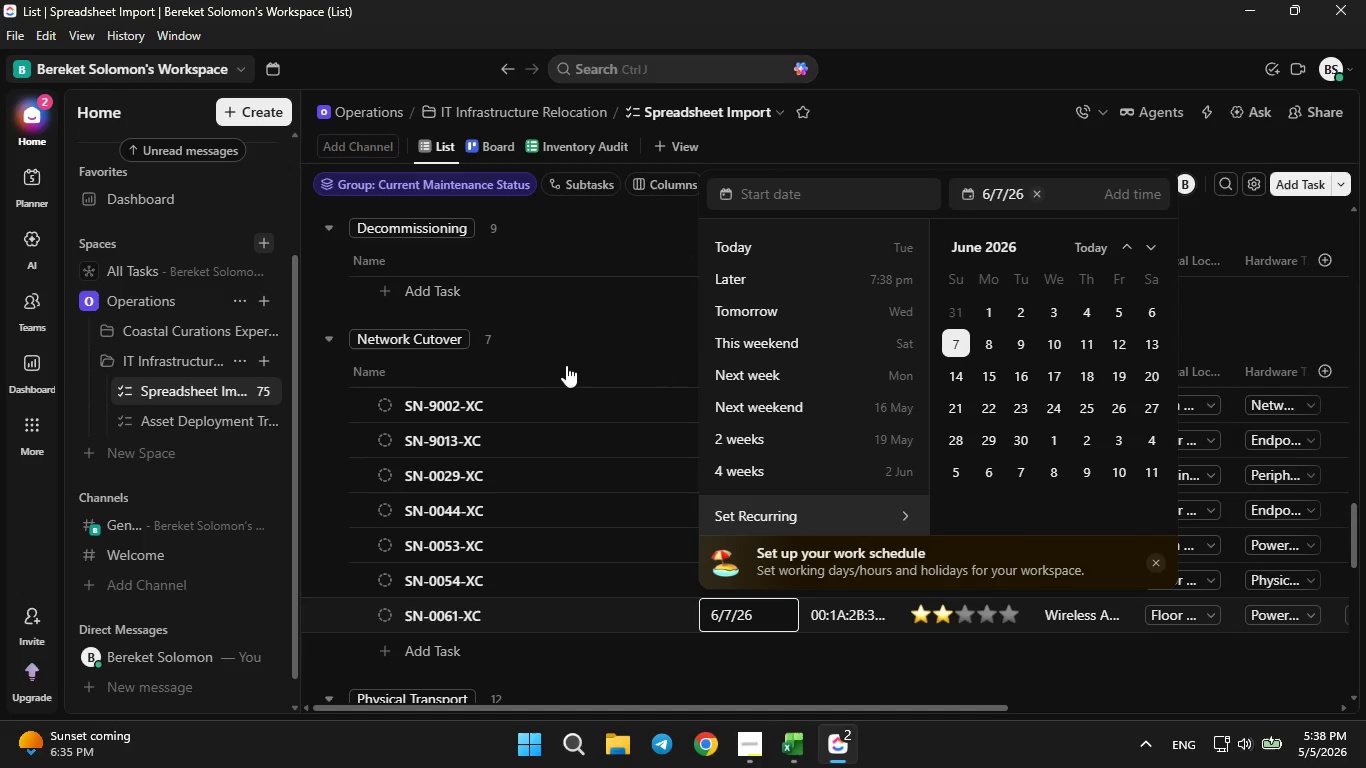 
left_click([568, 335])
 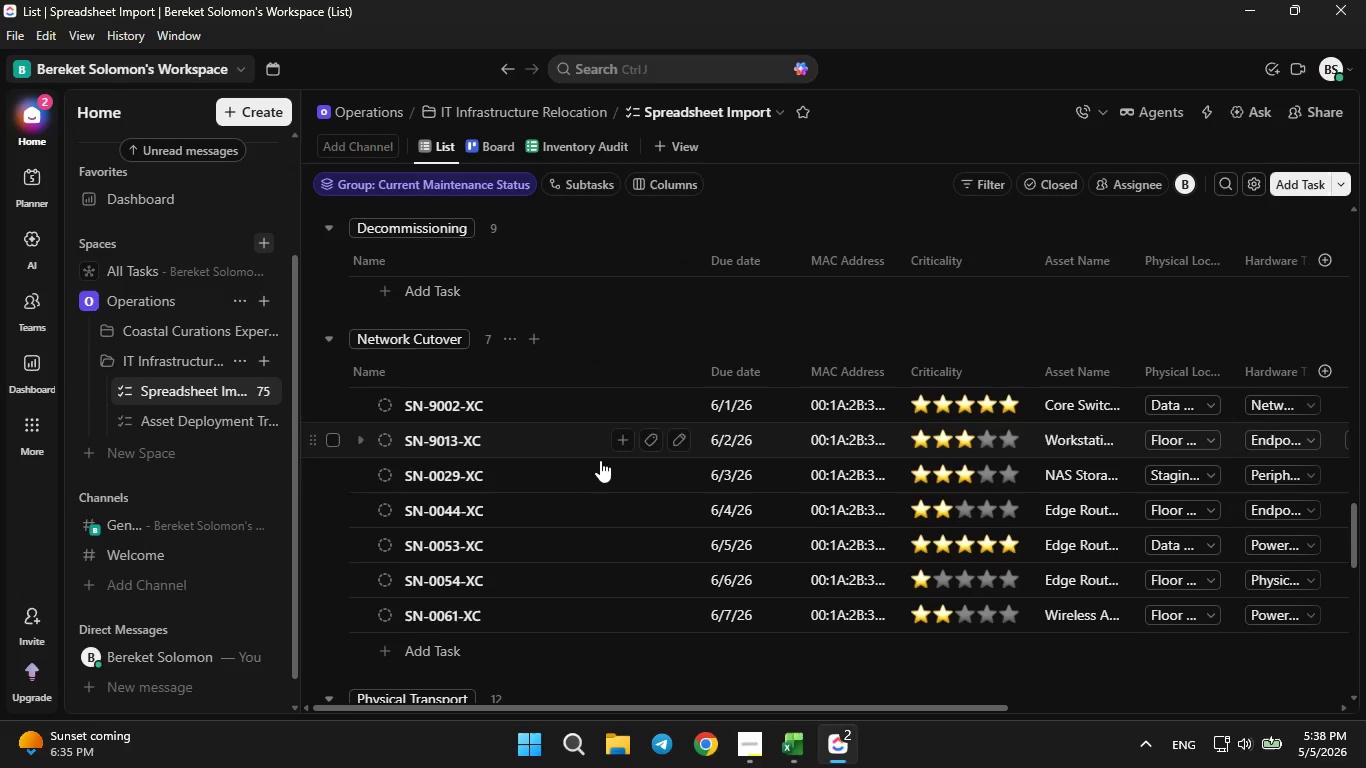 
scroll: coordinate [605, 474], scroll_direction: down, amount: 1.0
 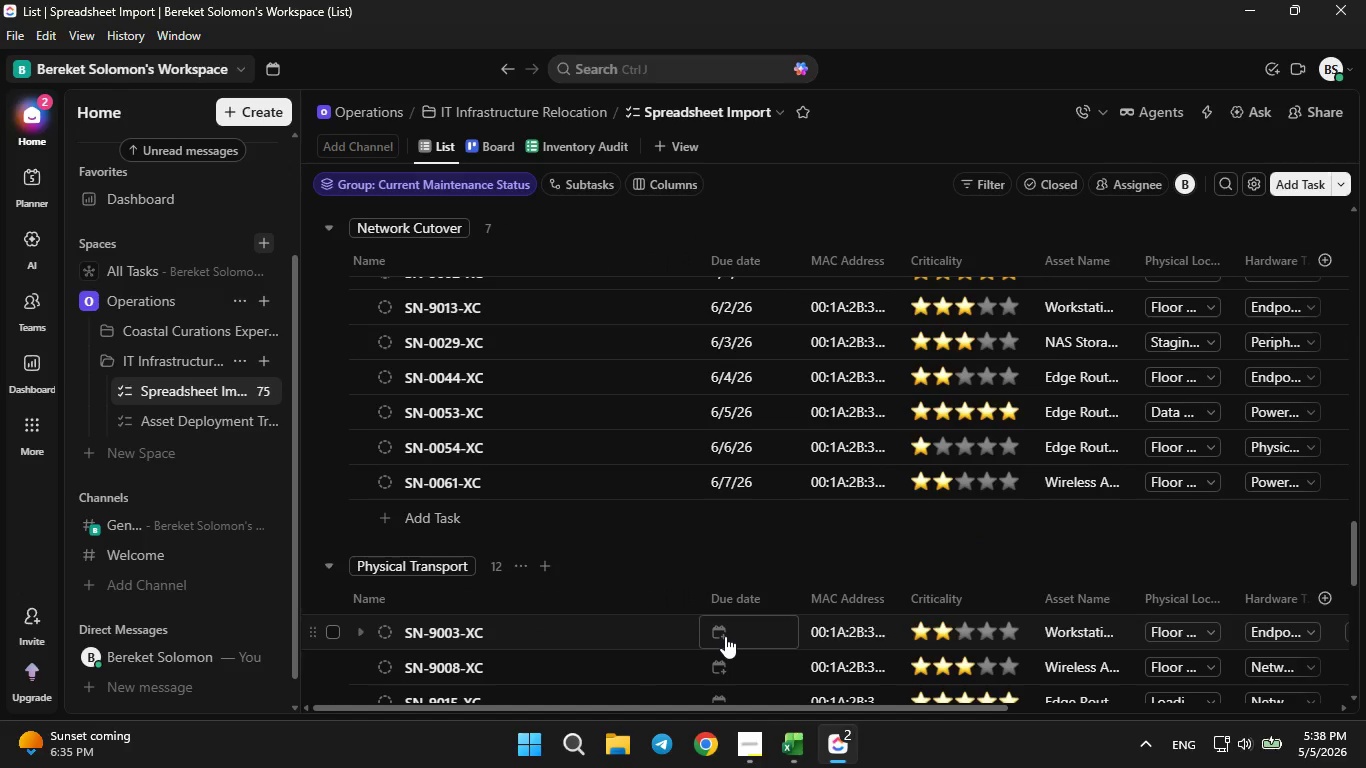 
left_click([725, 636])
 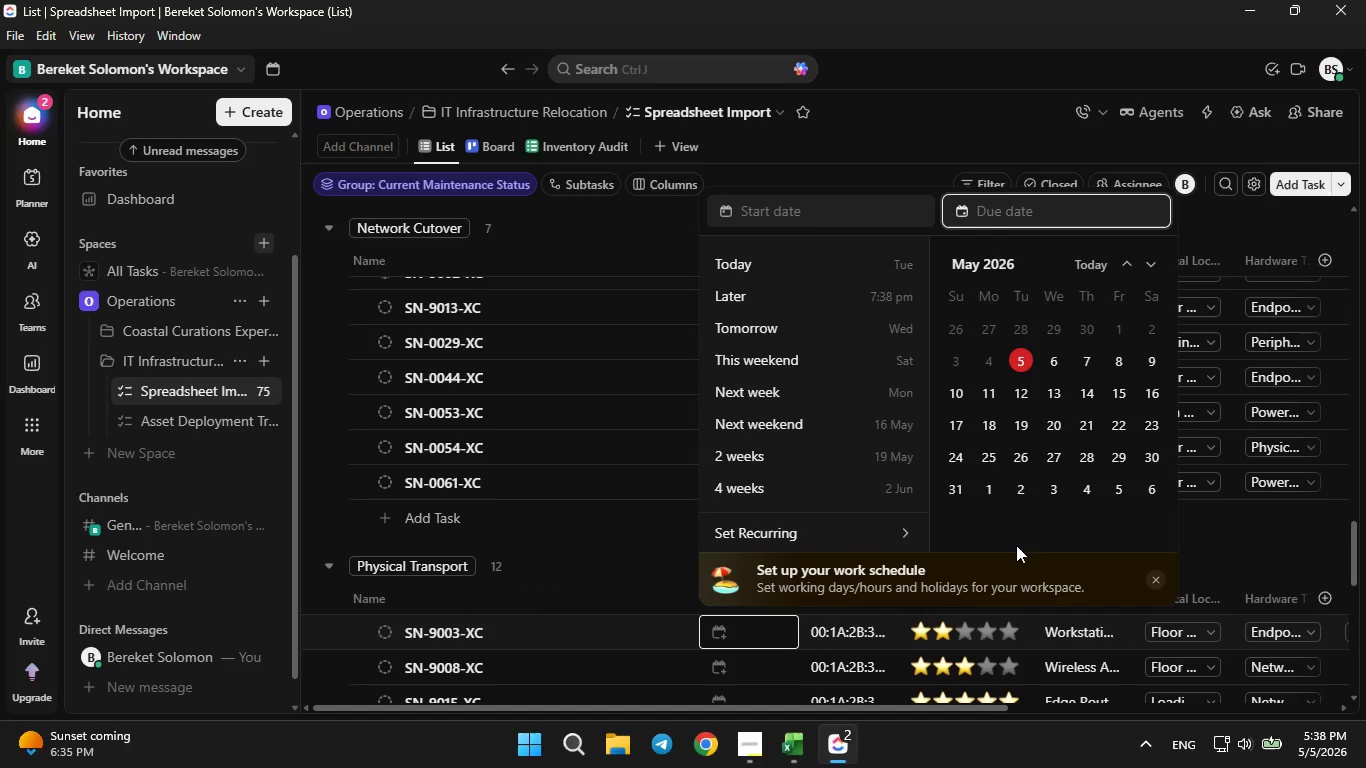 
scroll: coordinate [1001, 450], scroll_direction: down, amount: 2.0
 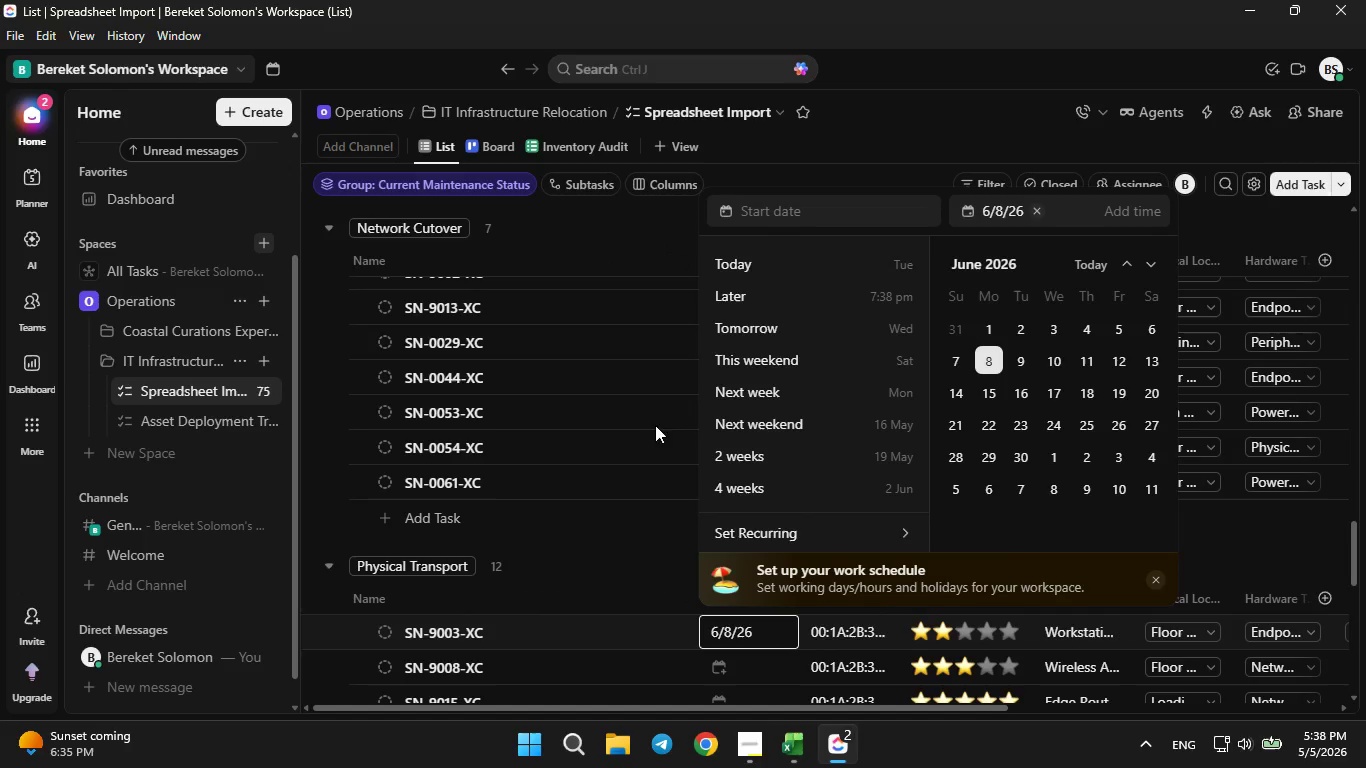 
left_click([571, 465])
 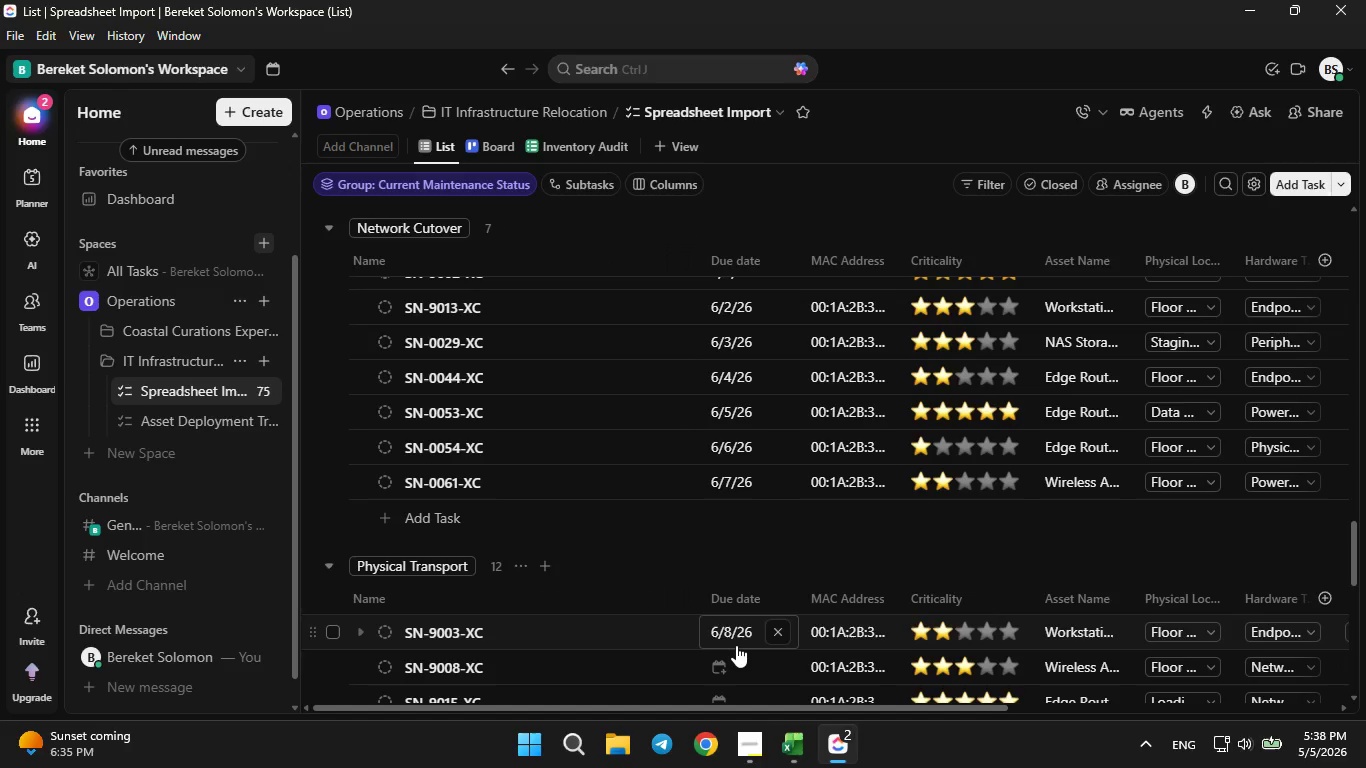 
left_click([730, 625])
 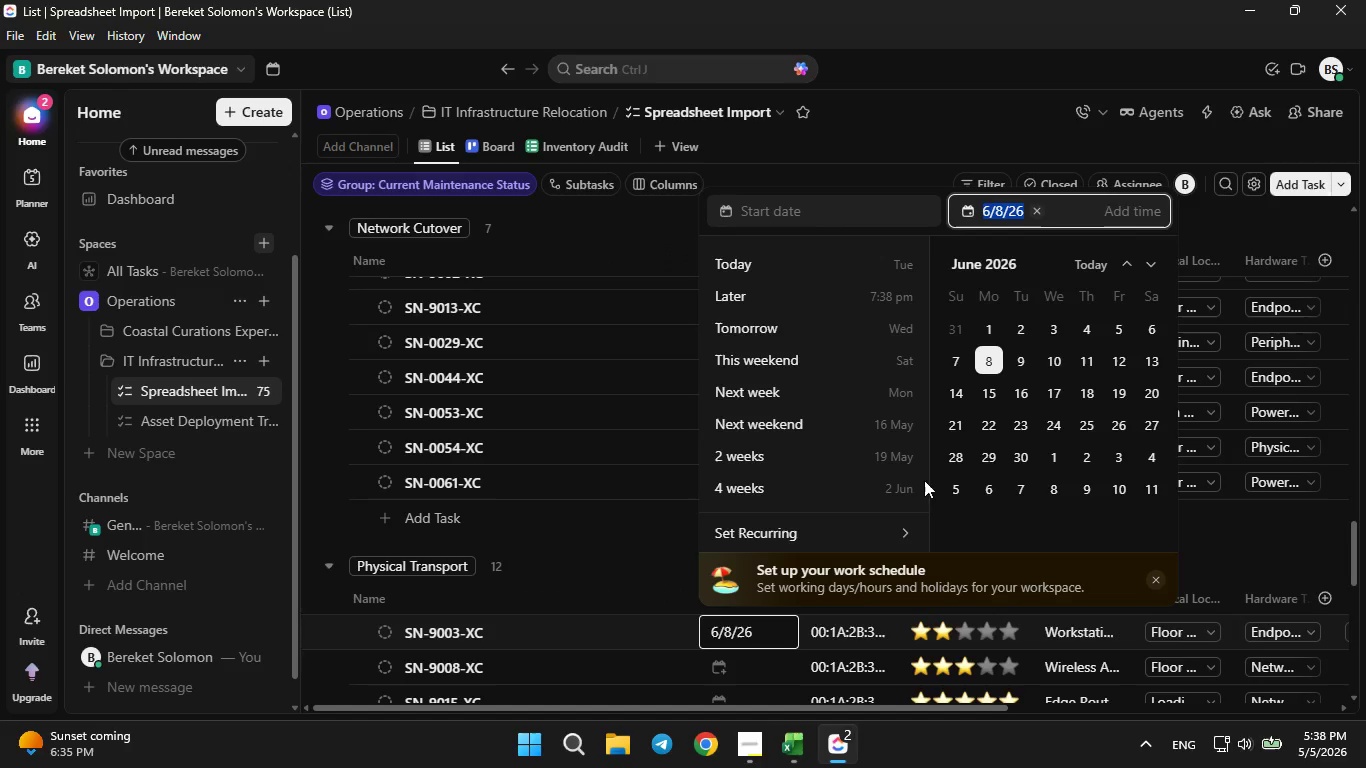 
wait(6.75)
 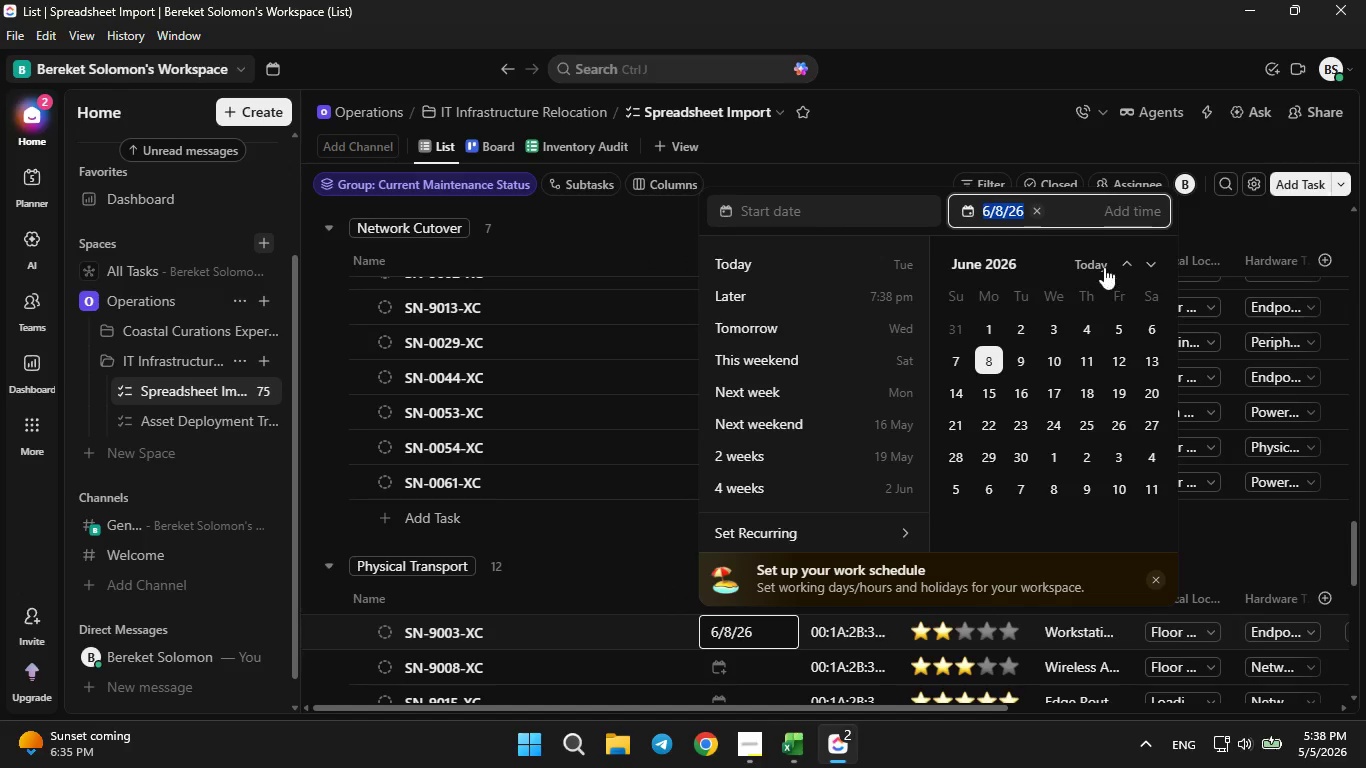 
left_click([978, 261])
 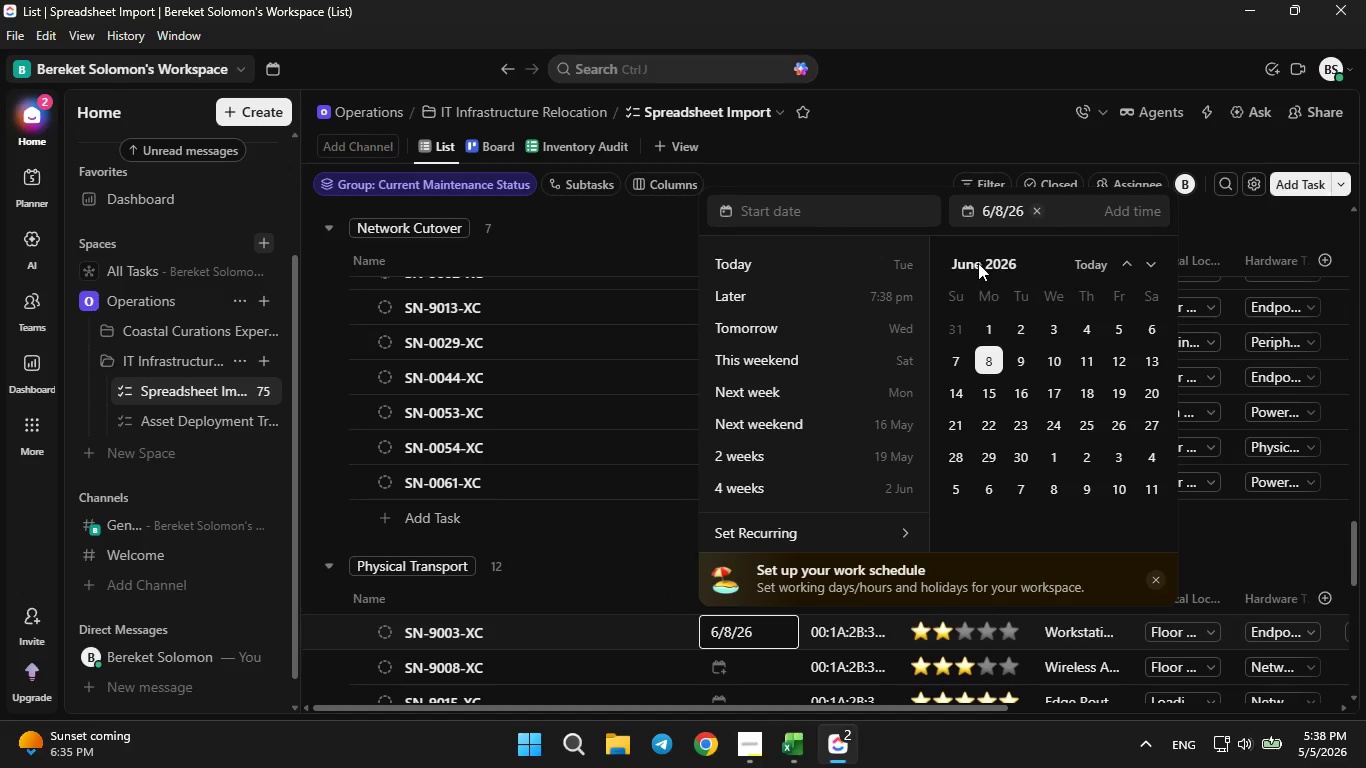 
double_click([976, 263])
 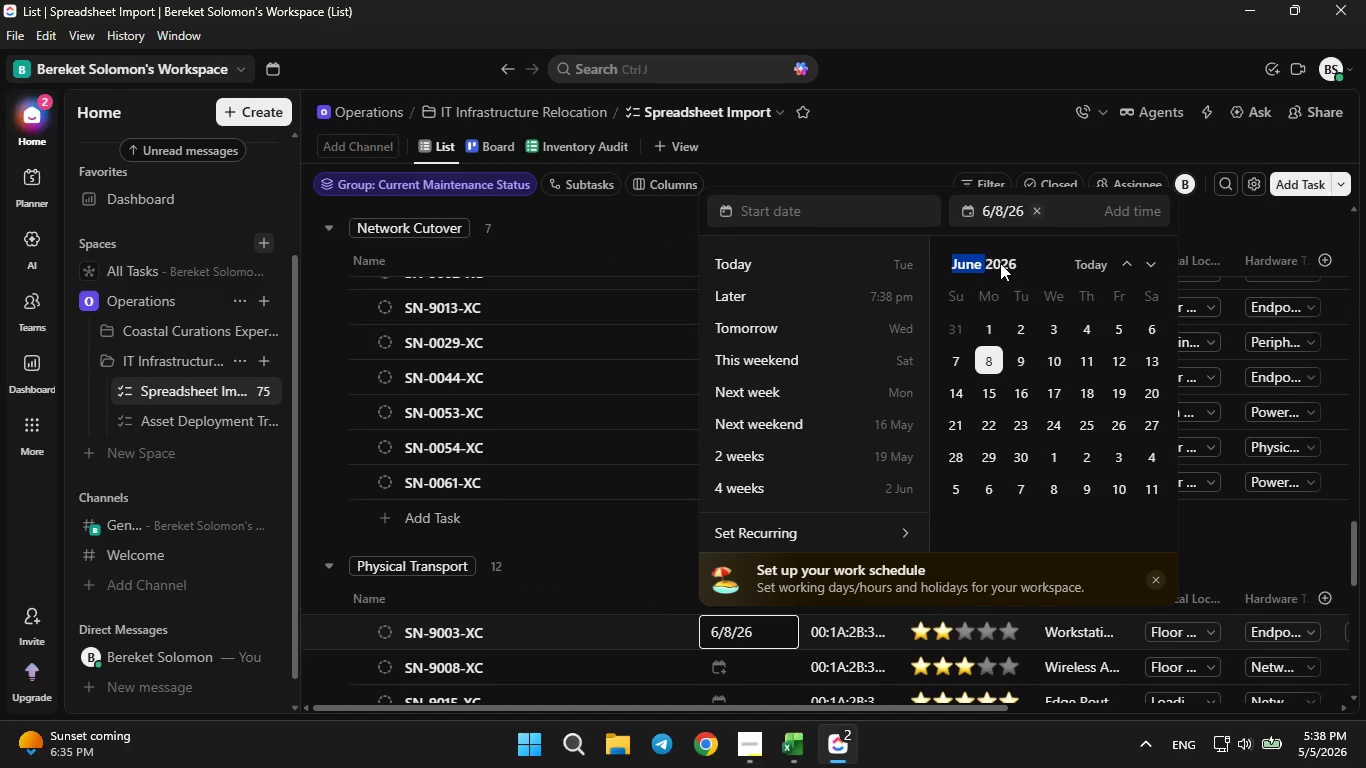 
triple_click([1000, 261])
 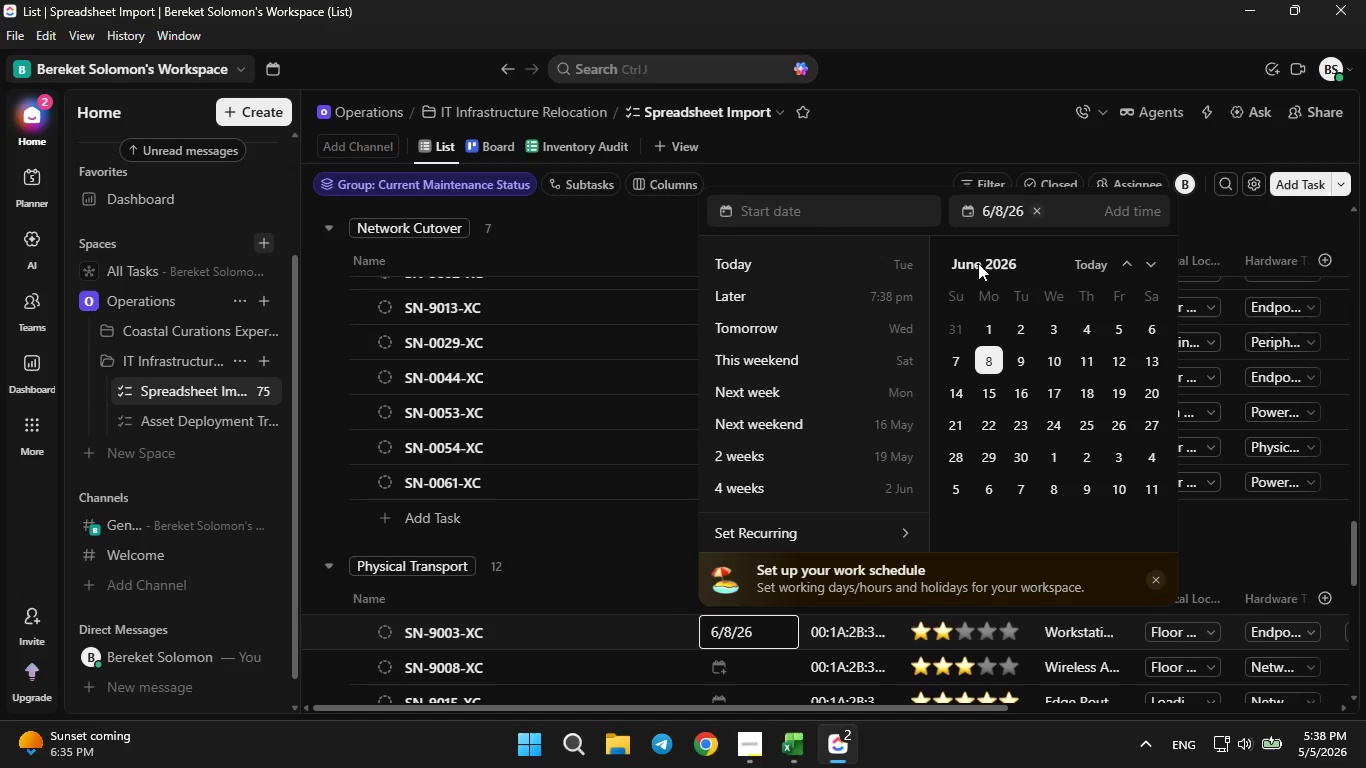 
triple_click([978, 263])
 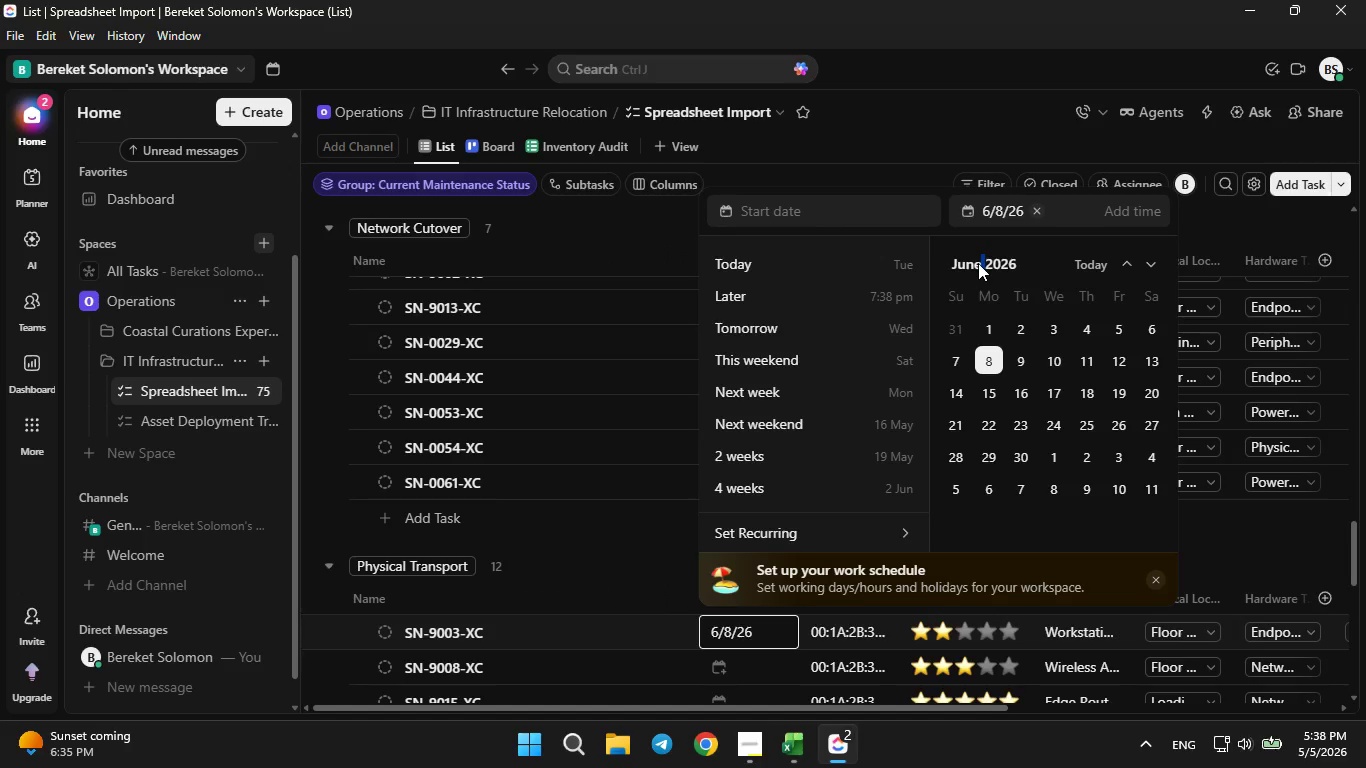 
triple_click([978, 263])
 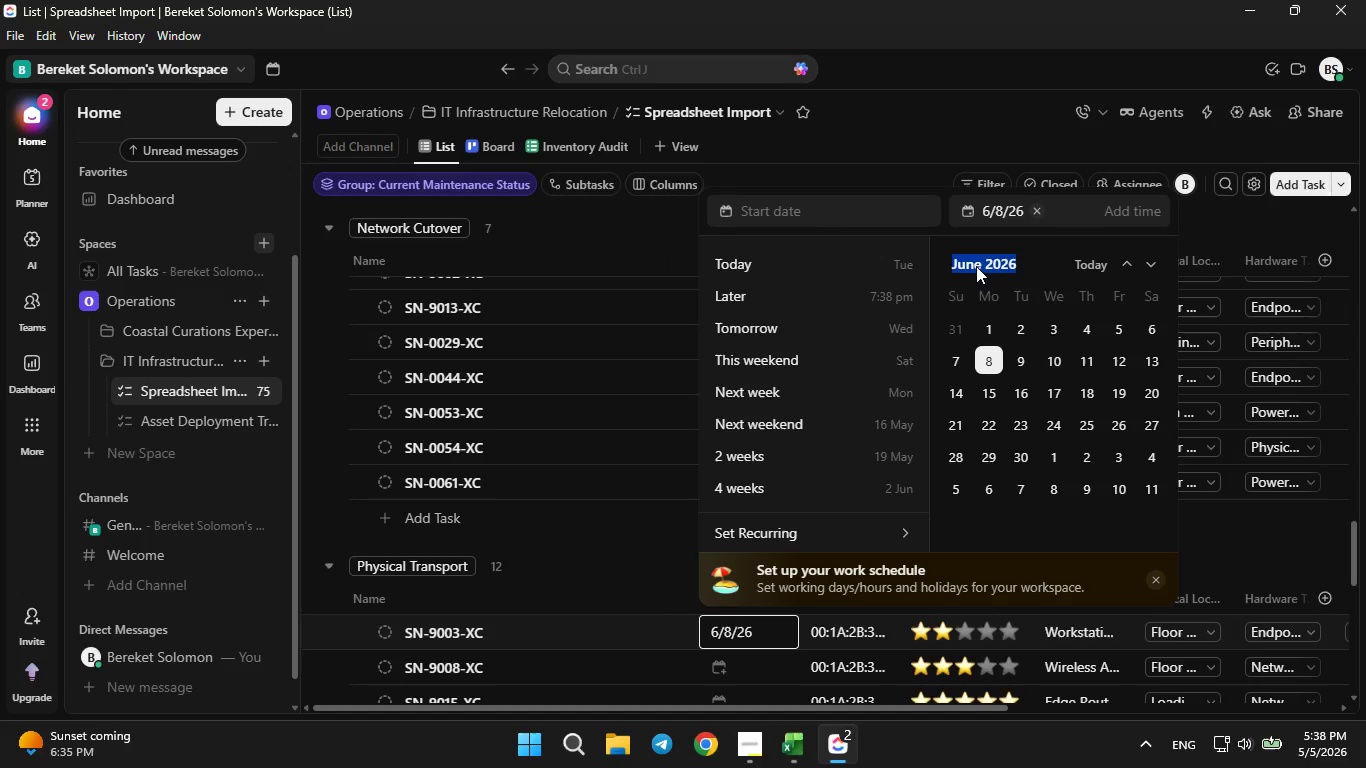 
triple_click([978, 263])
 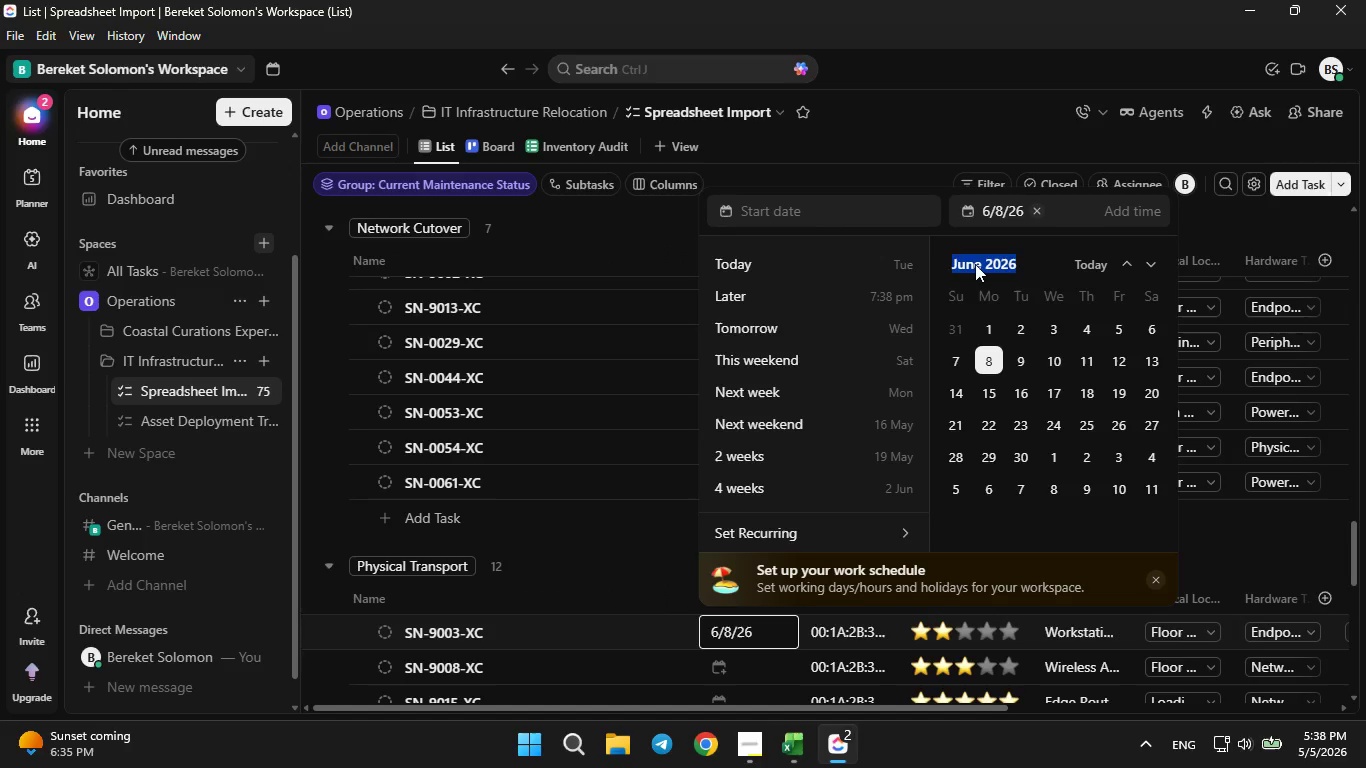 
triple_click([975, 264])
 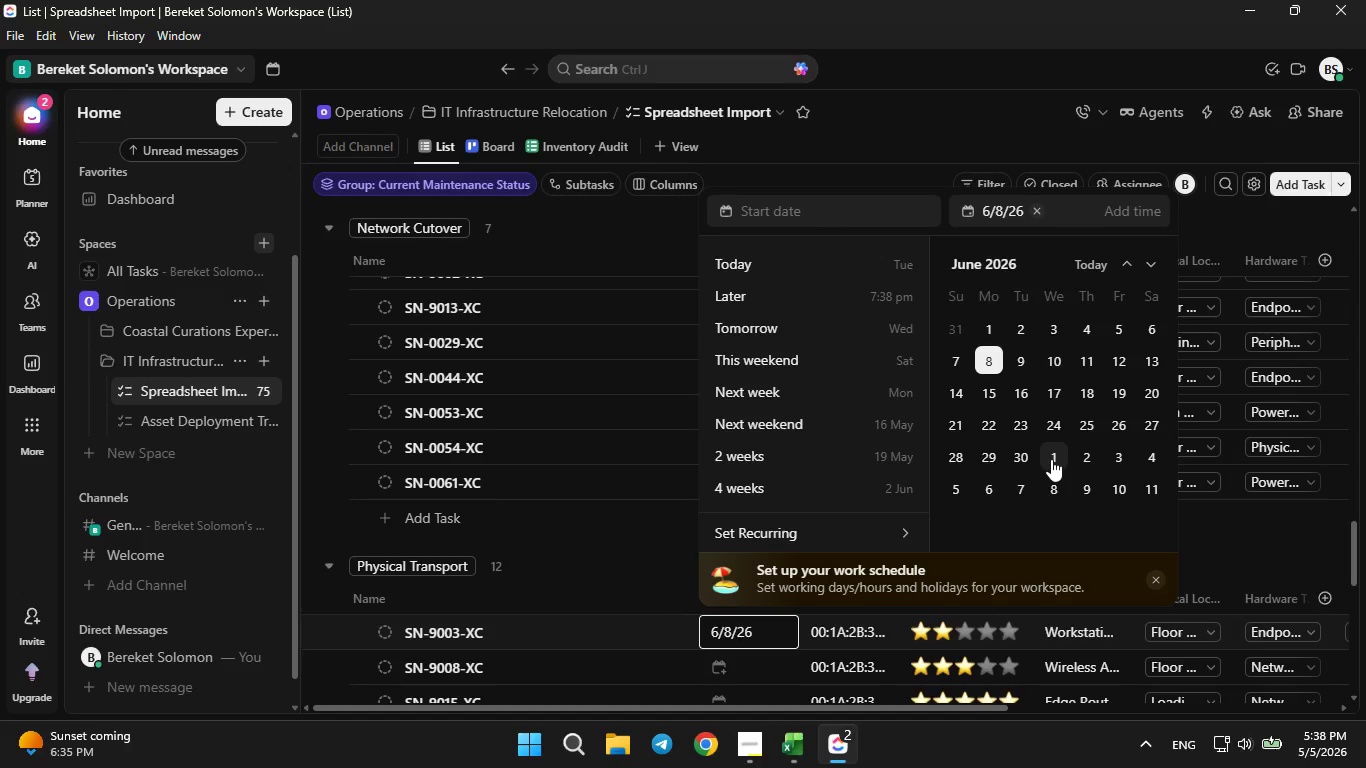 
key(ArrowDown)
 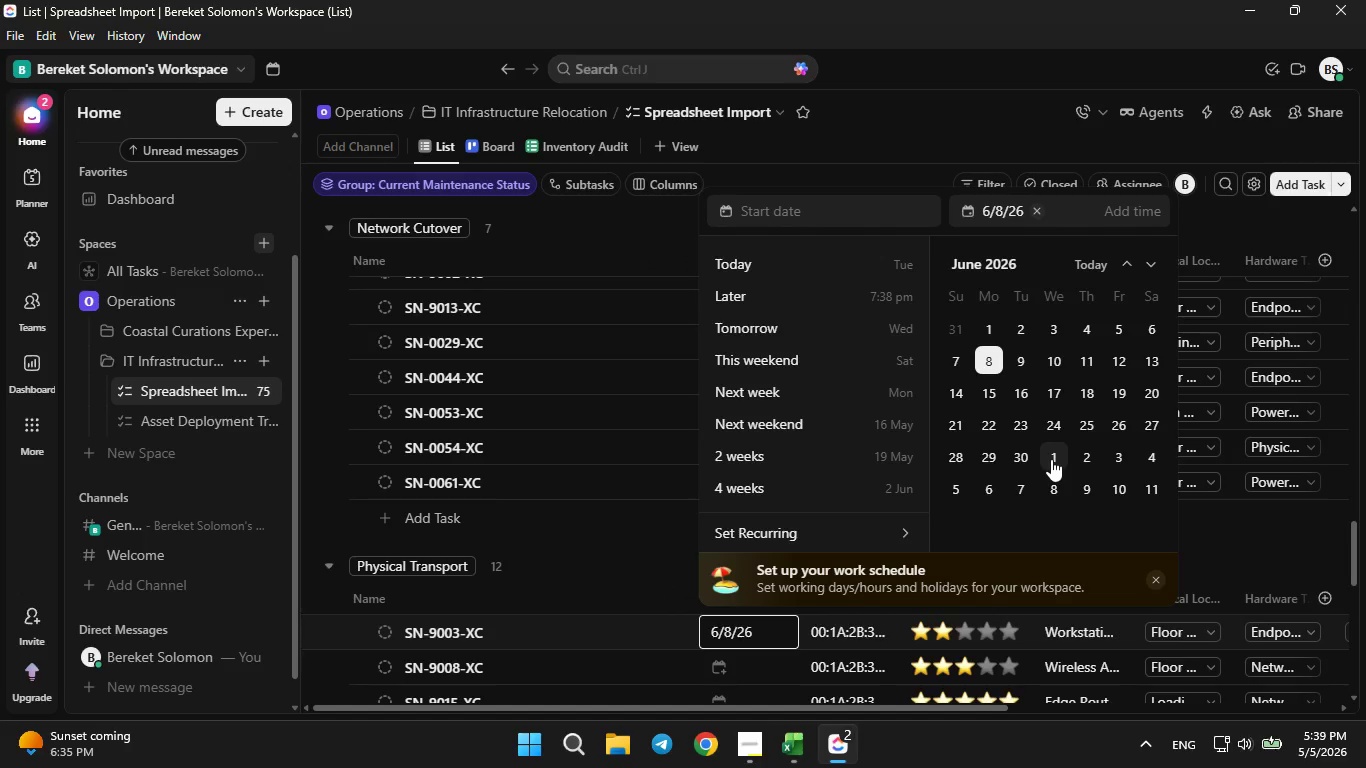 
key(ArrowDown)
 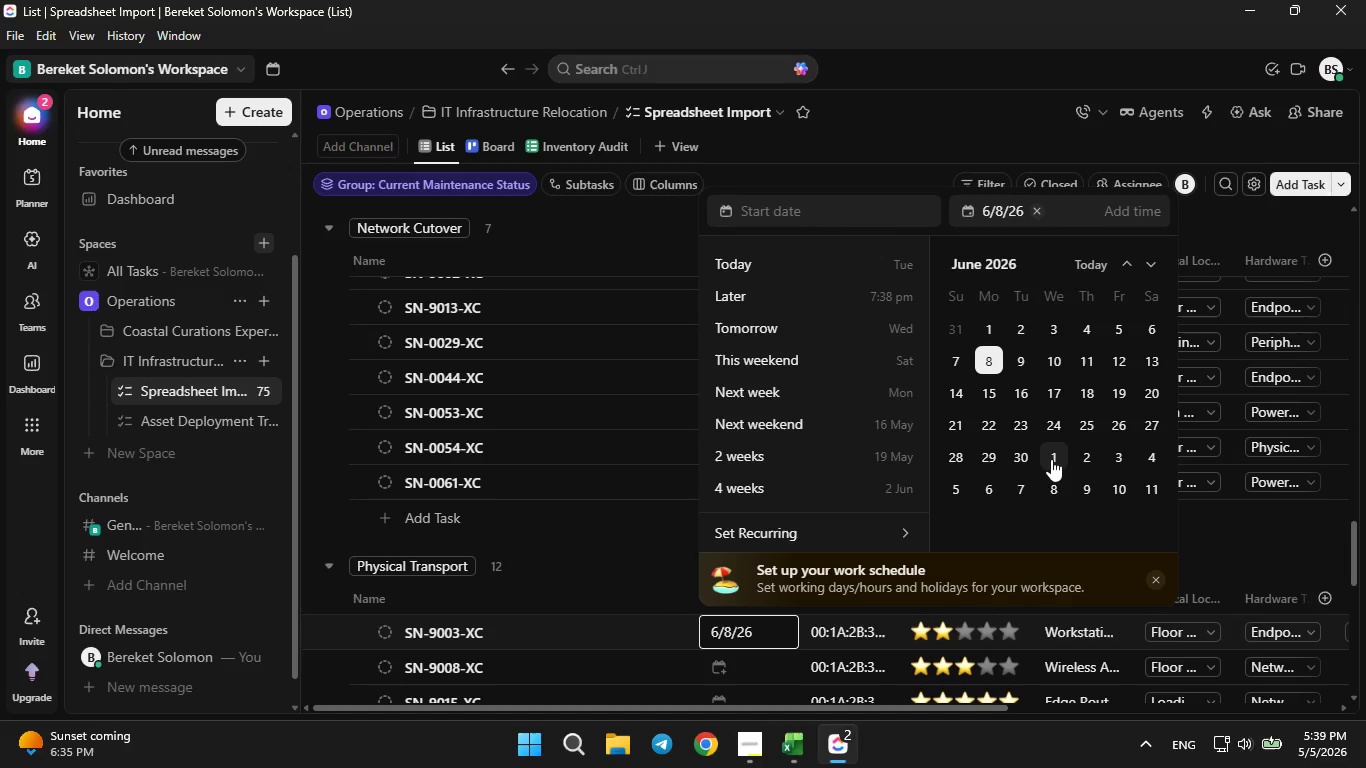 
key(ArrowDown)
 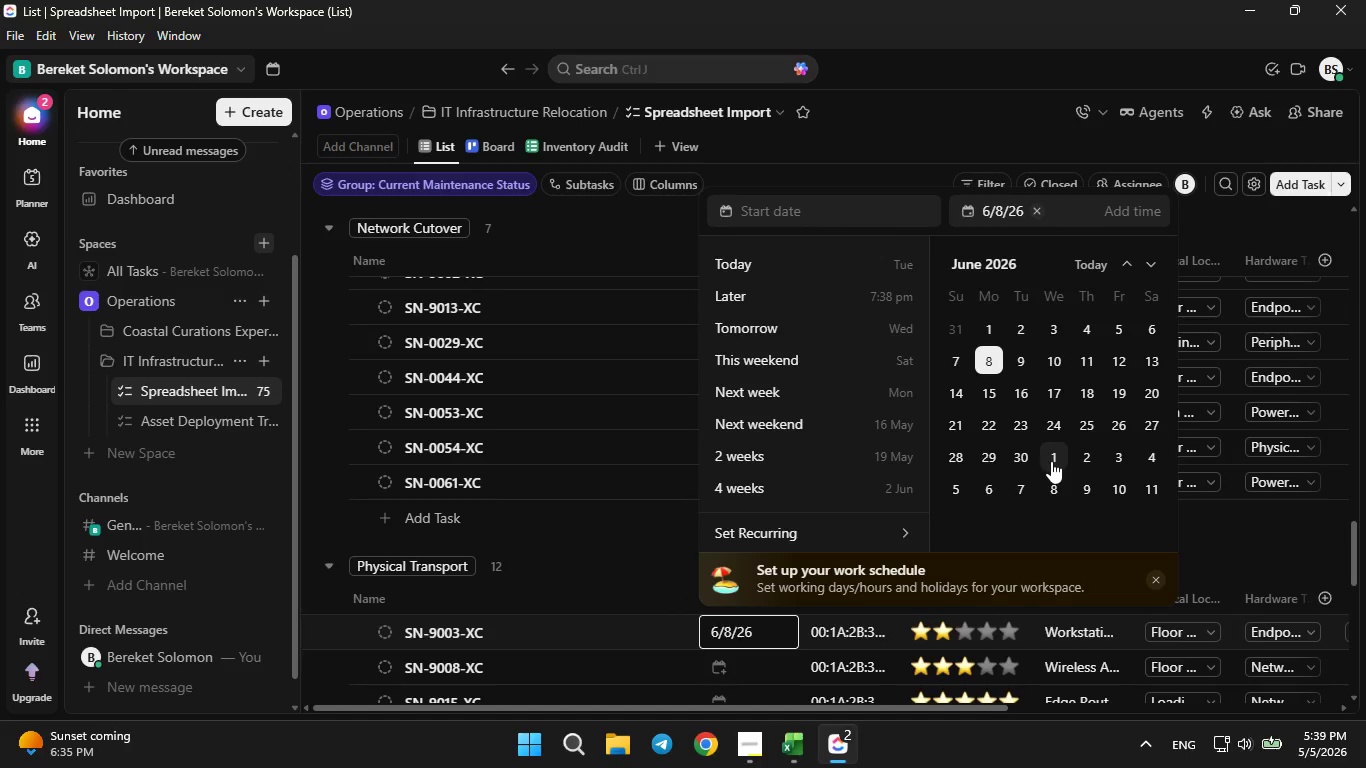 
key(ArrowDown)
 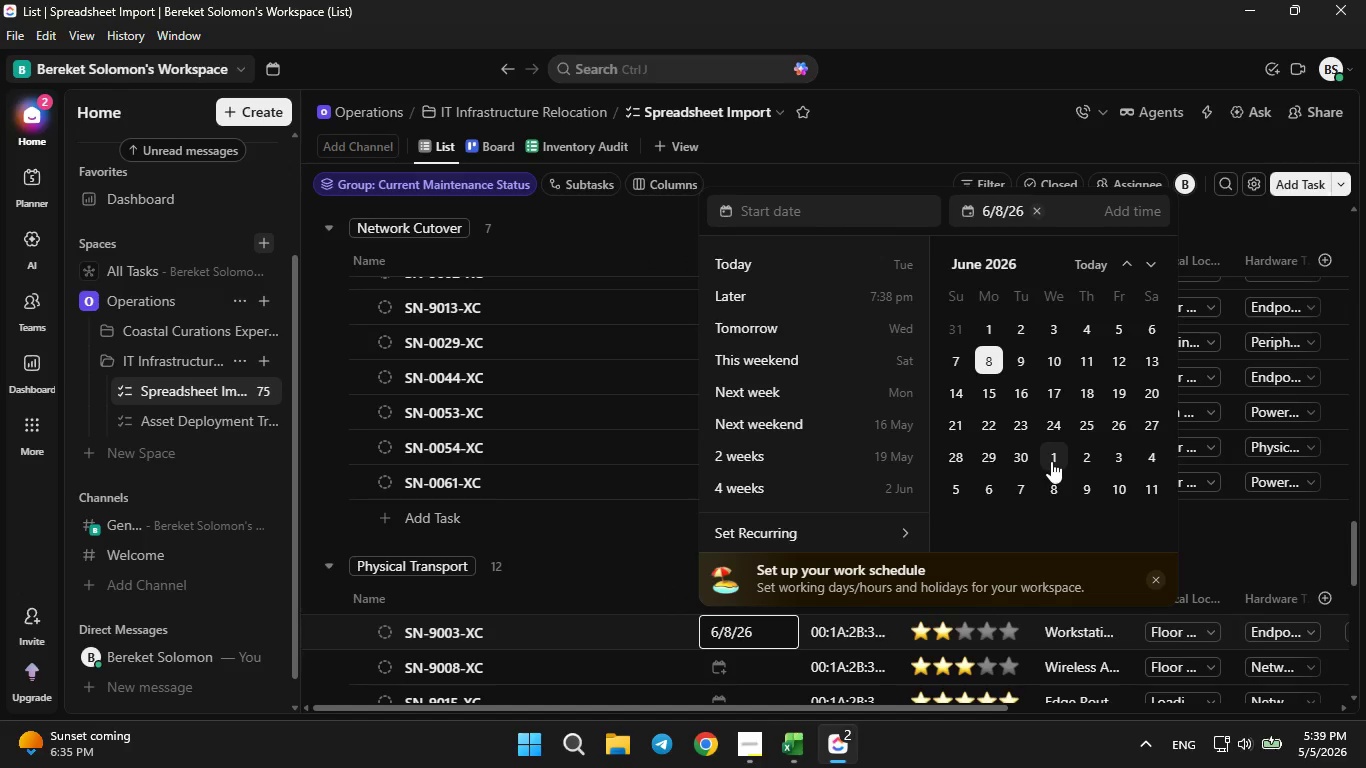 
key(ArrowDown)
 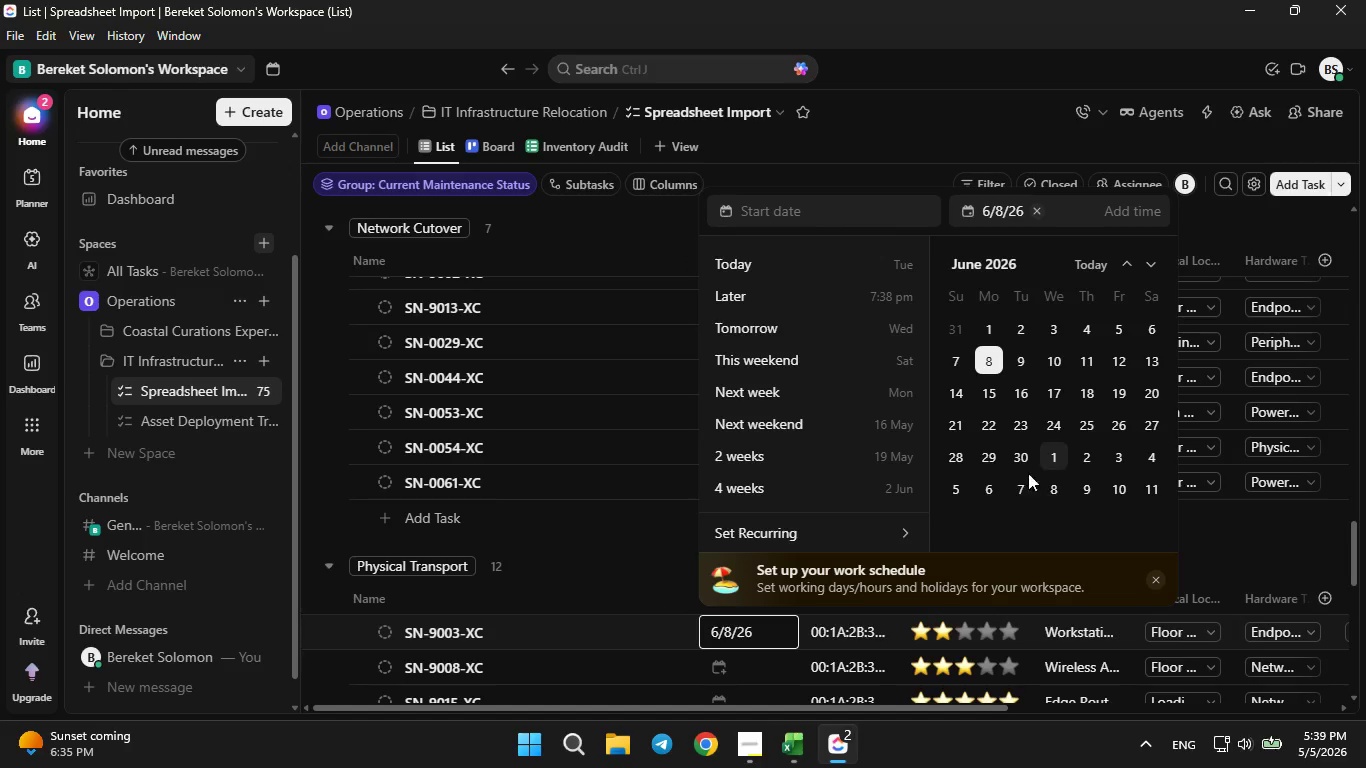 
key(ArrowDown)
 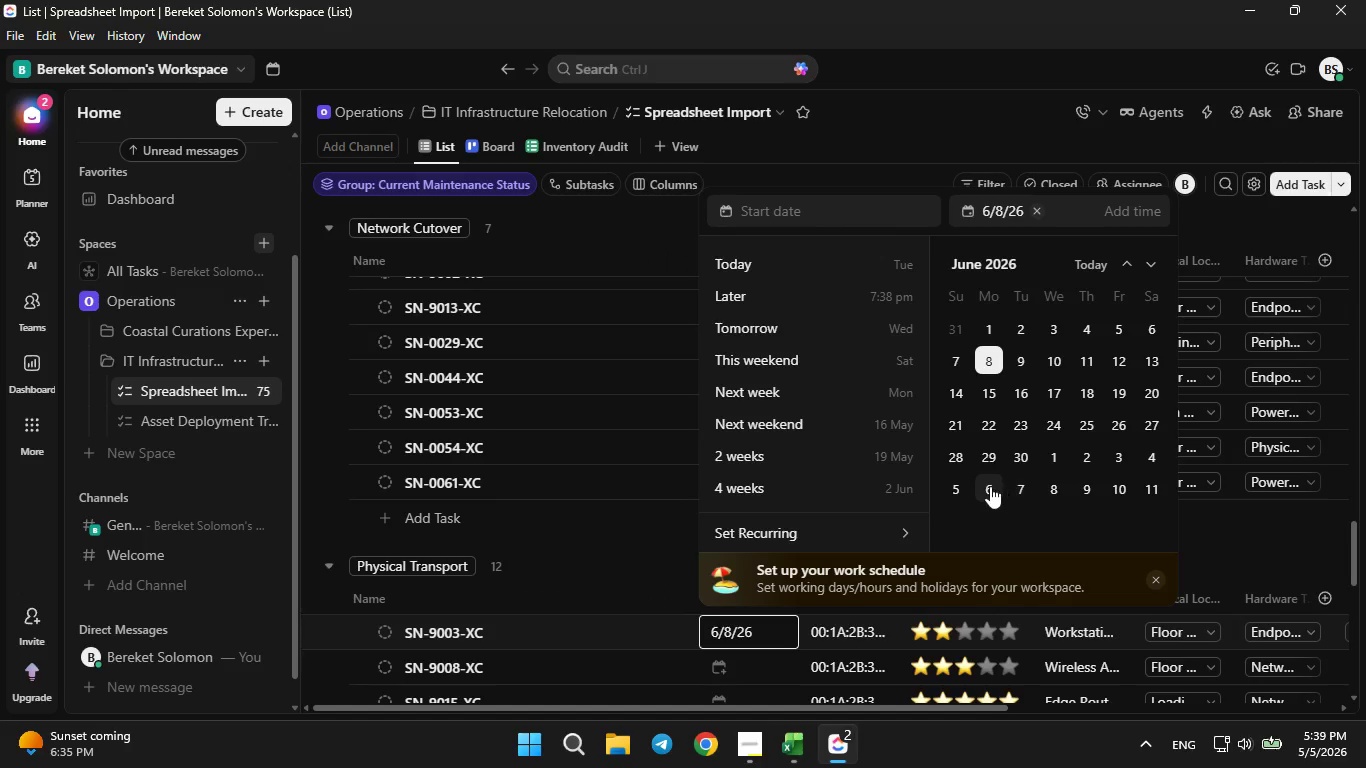 
key(ArrowDown)
 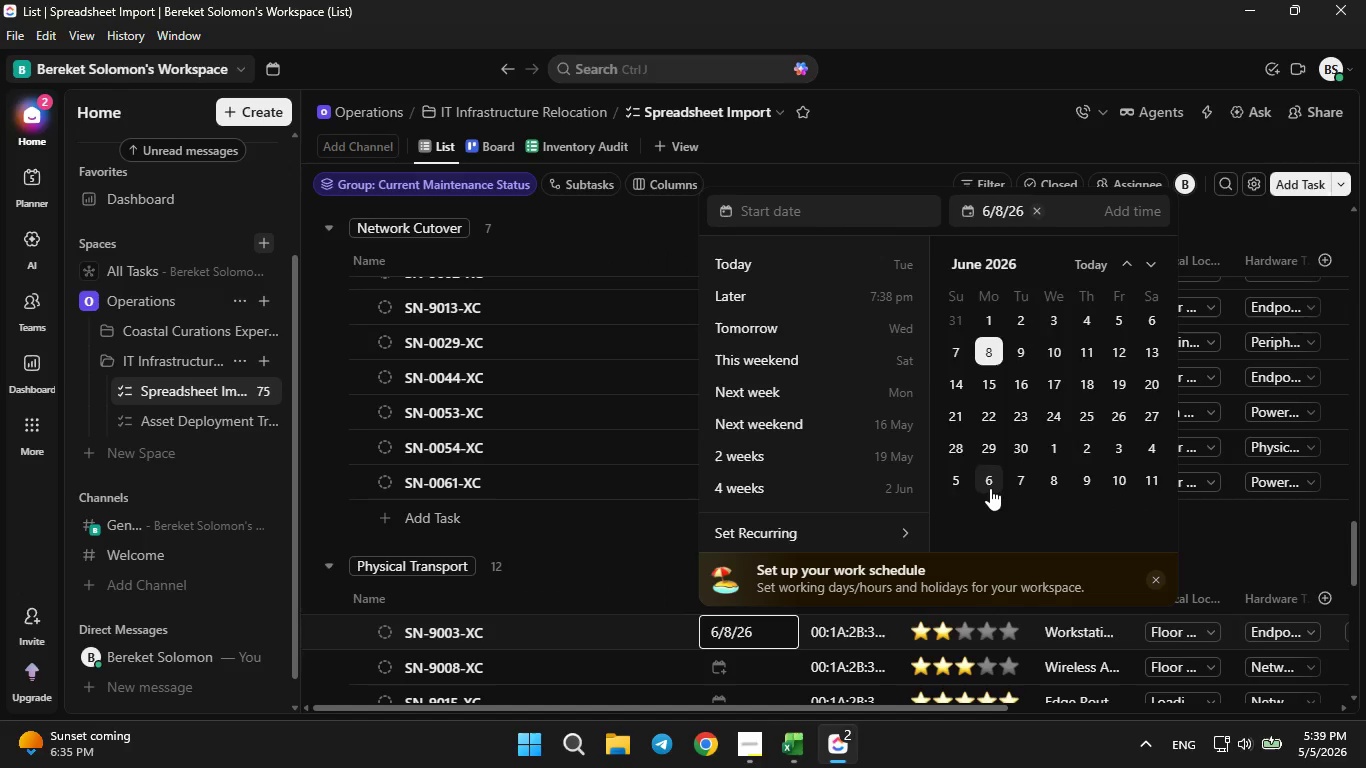 
scroll: coordinate [990, 488], scroll_direction: down, amount: 1.0
 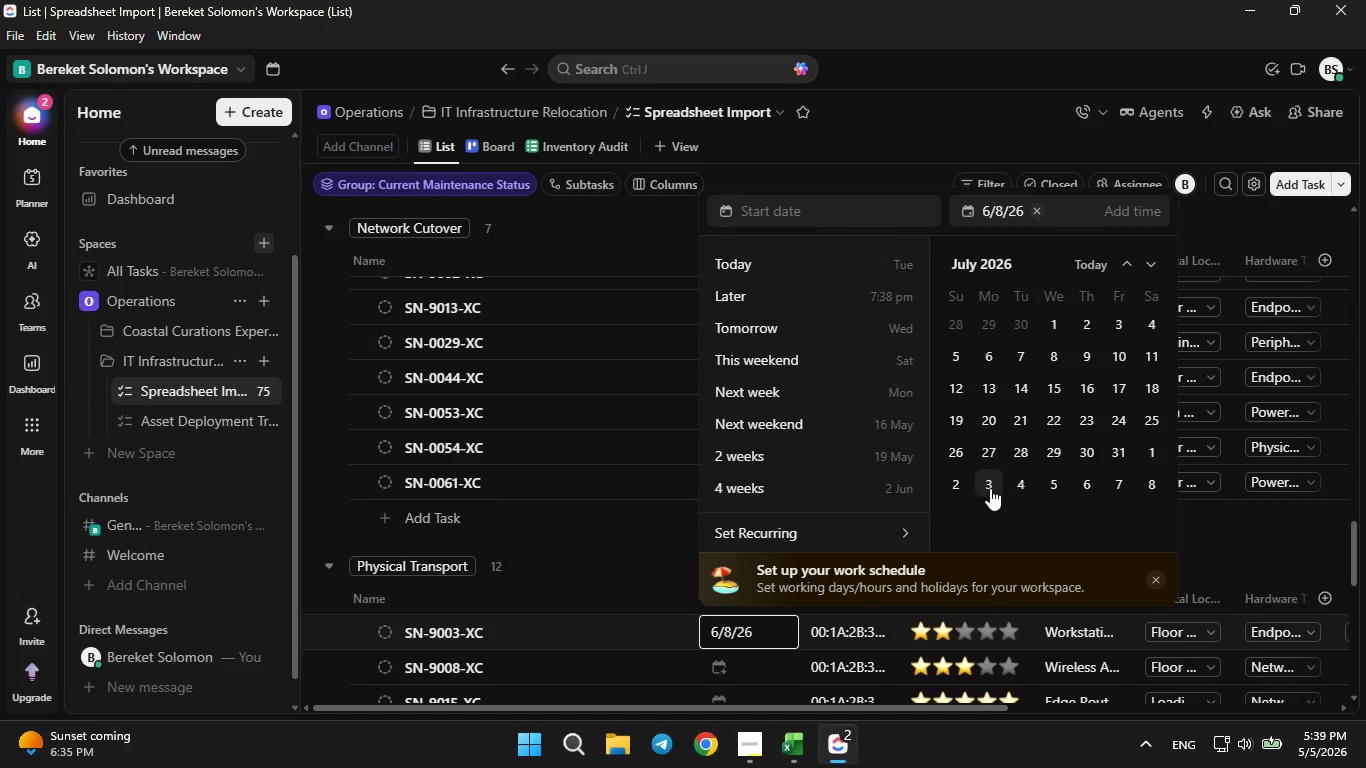 
scroll: coordinate [990, 488], scroll_direction: none, amount: 0.0
 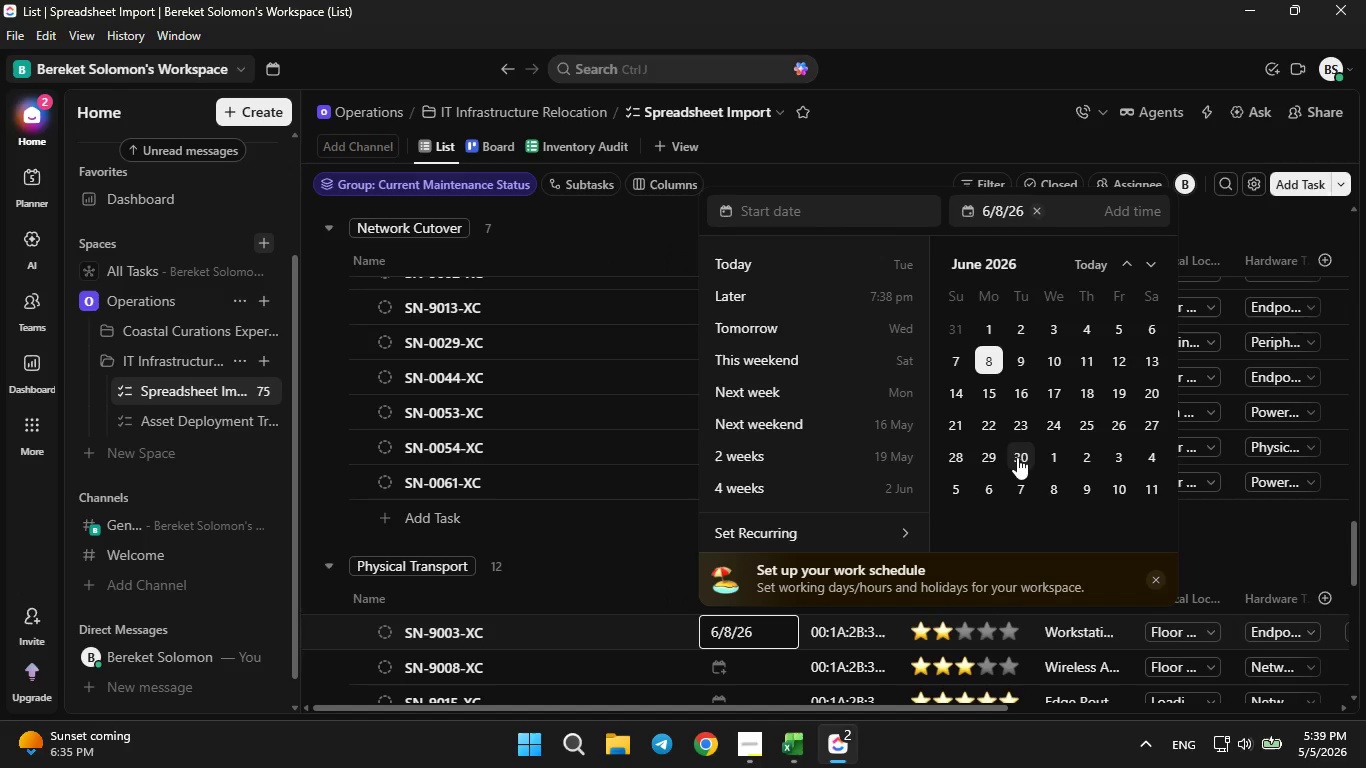 
wait(5.17)
 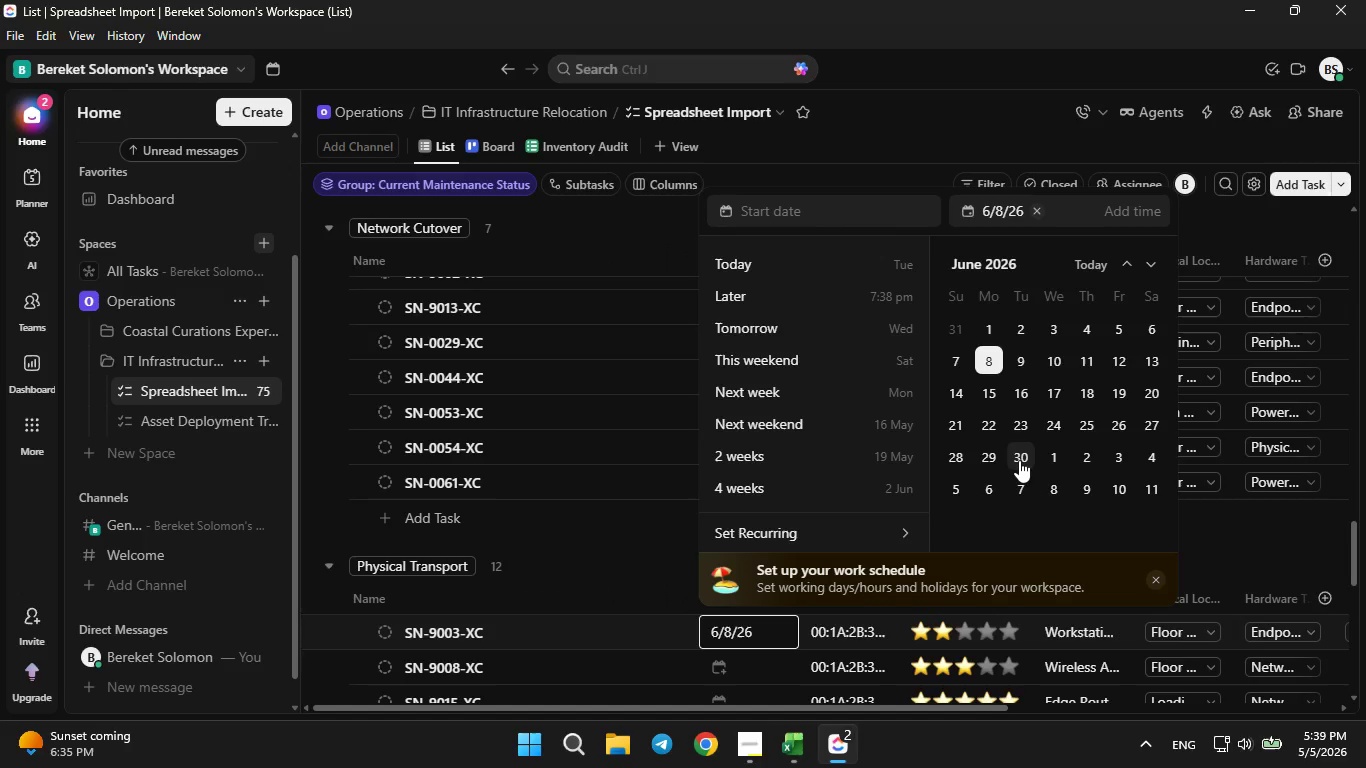 
left_click([993, 495])
 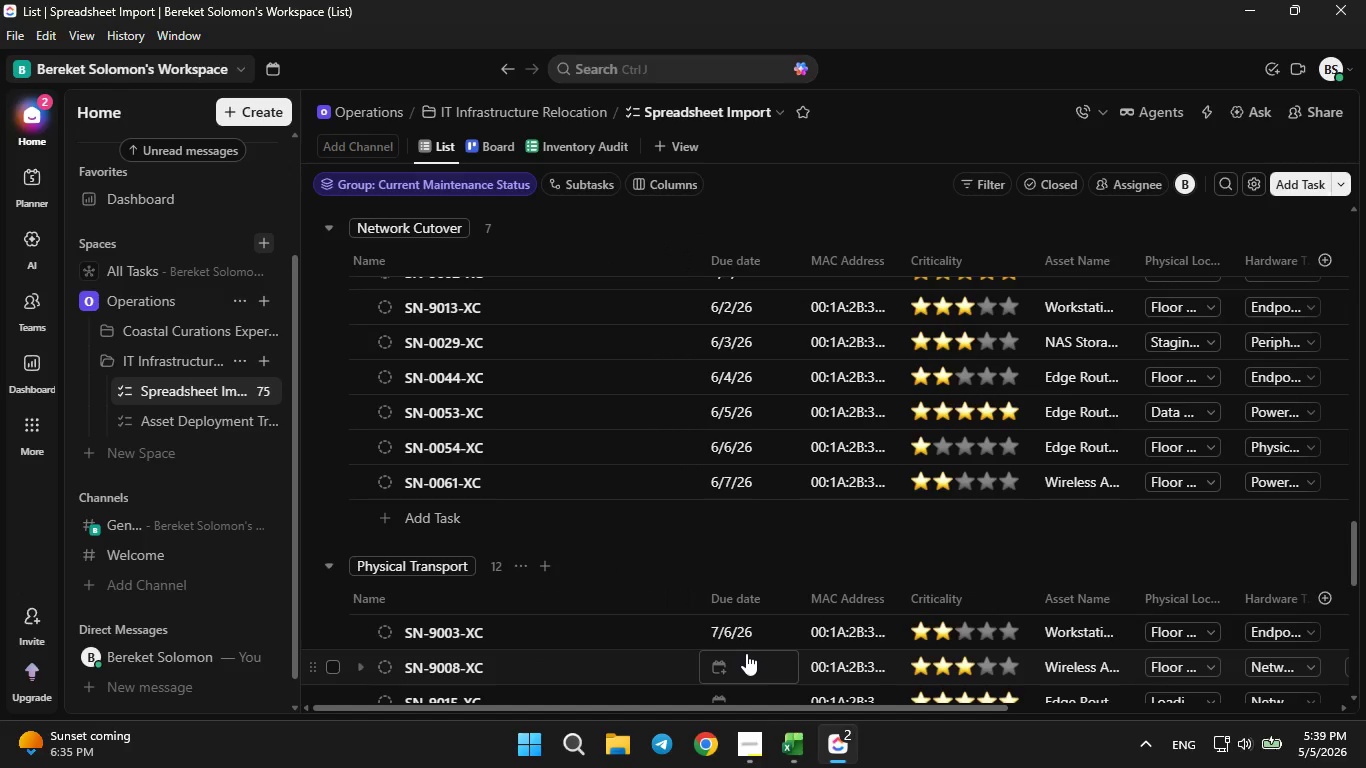 
wait(14.72)
 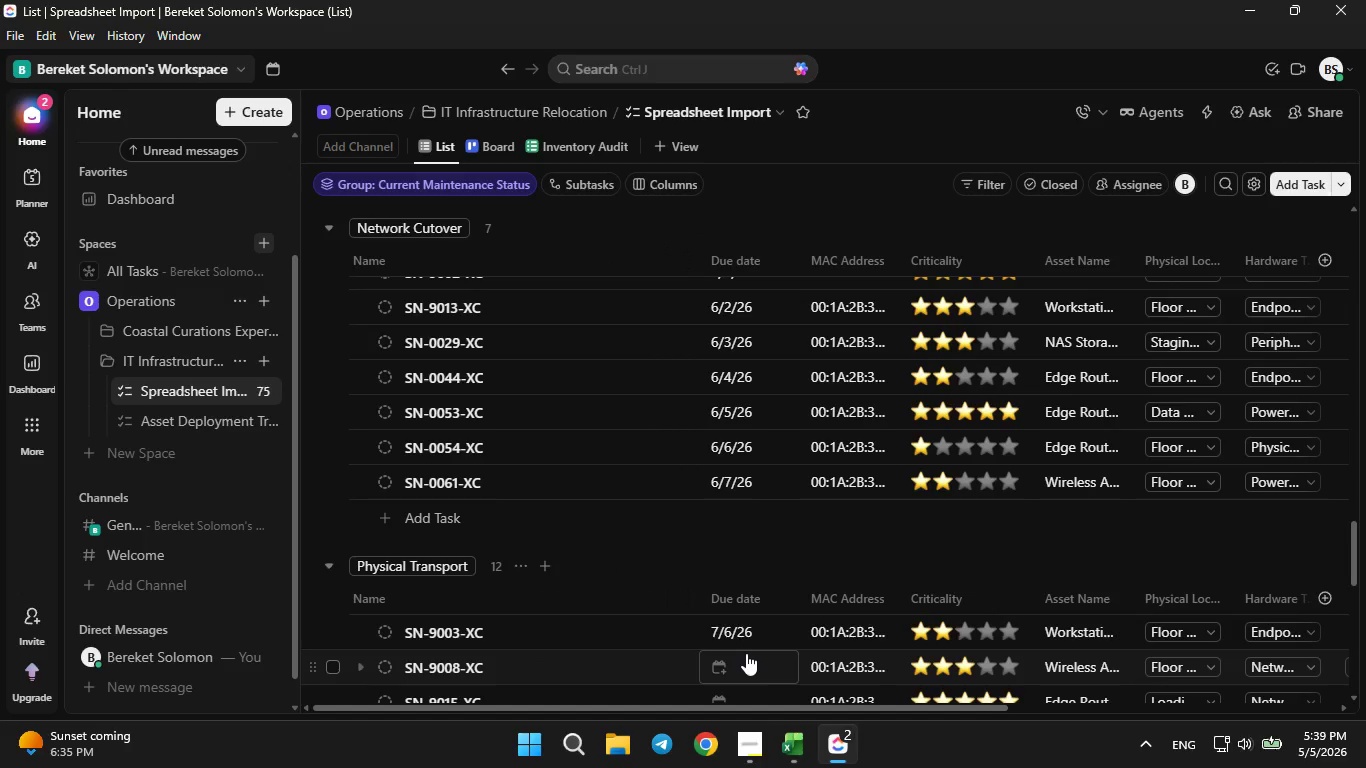 
left_click([739, 633])
 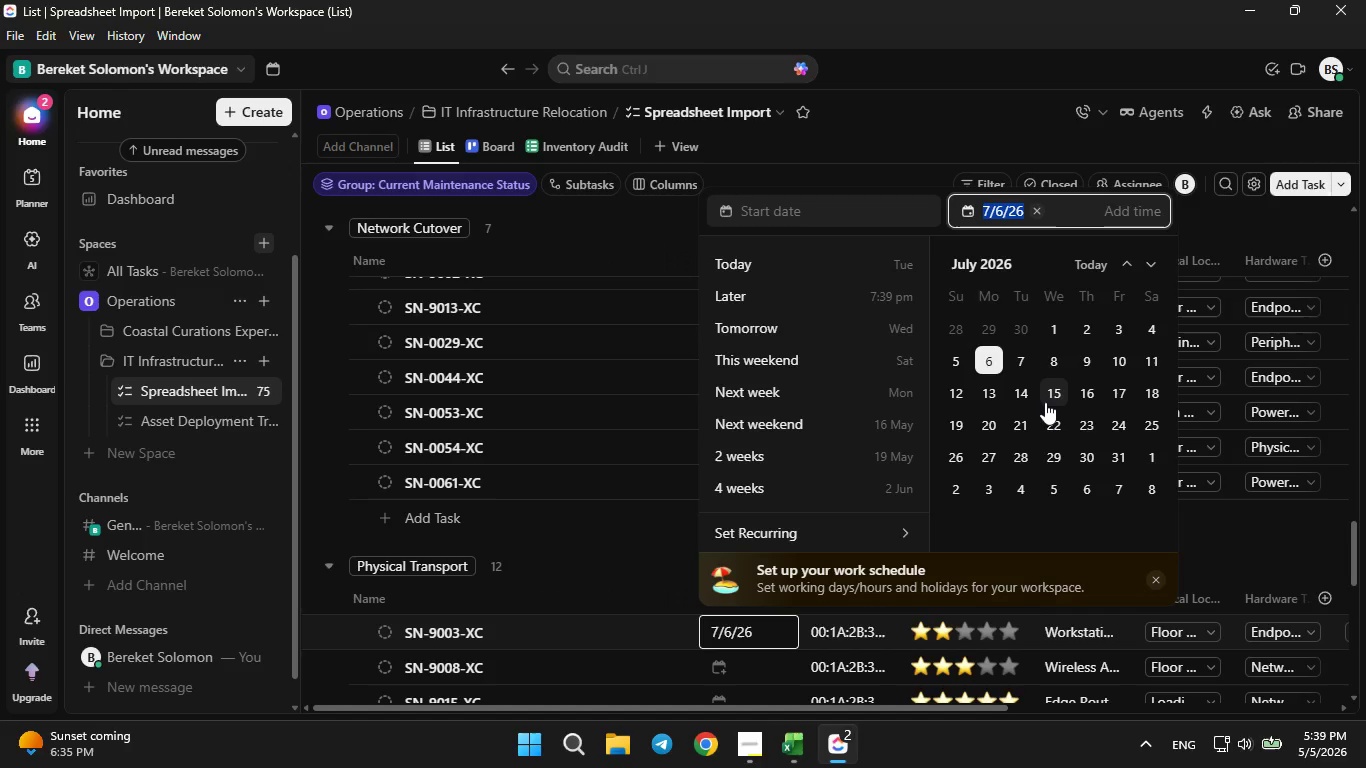 
scroll: coordinate [1043, 404], scroll_direction: none, amount: 0.0
 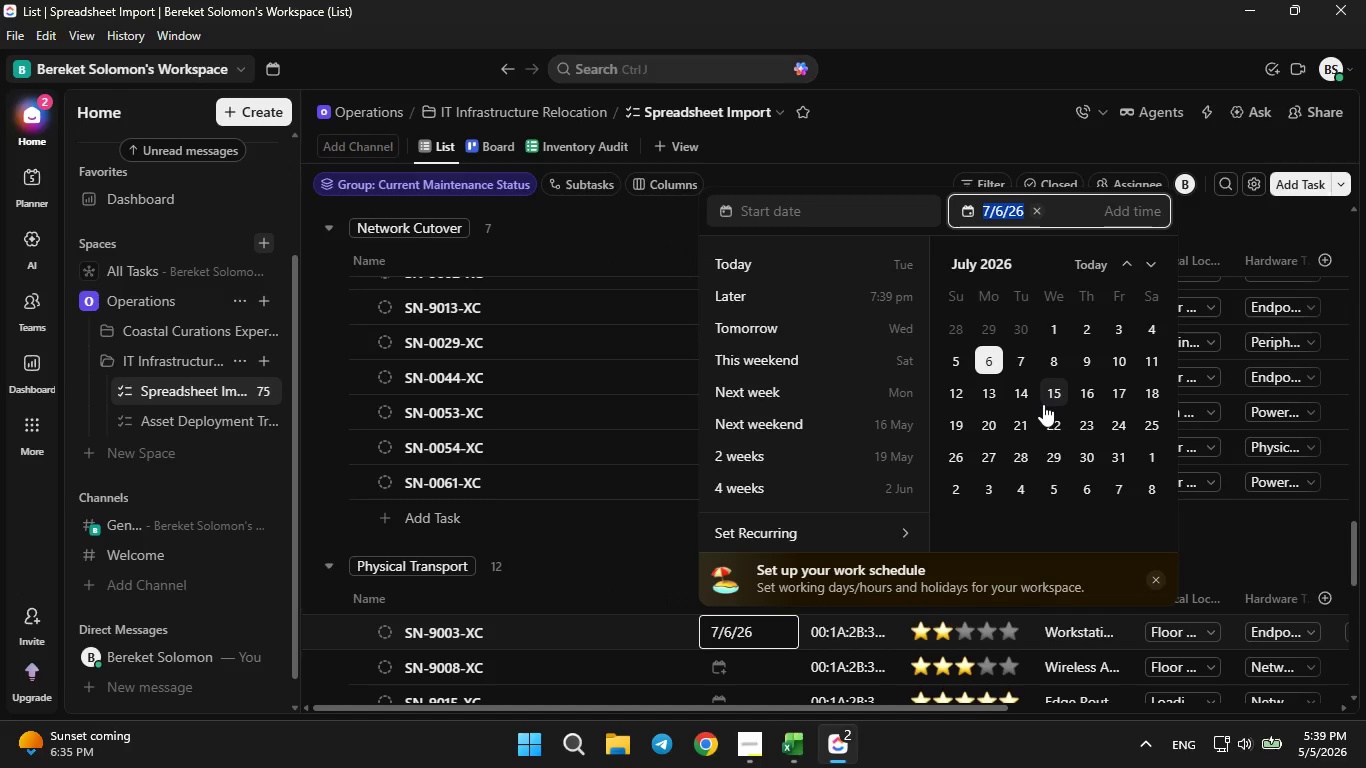 
scroll: coordinate [1043, 404], scroll_direction: up, amount: 2.0
 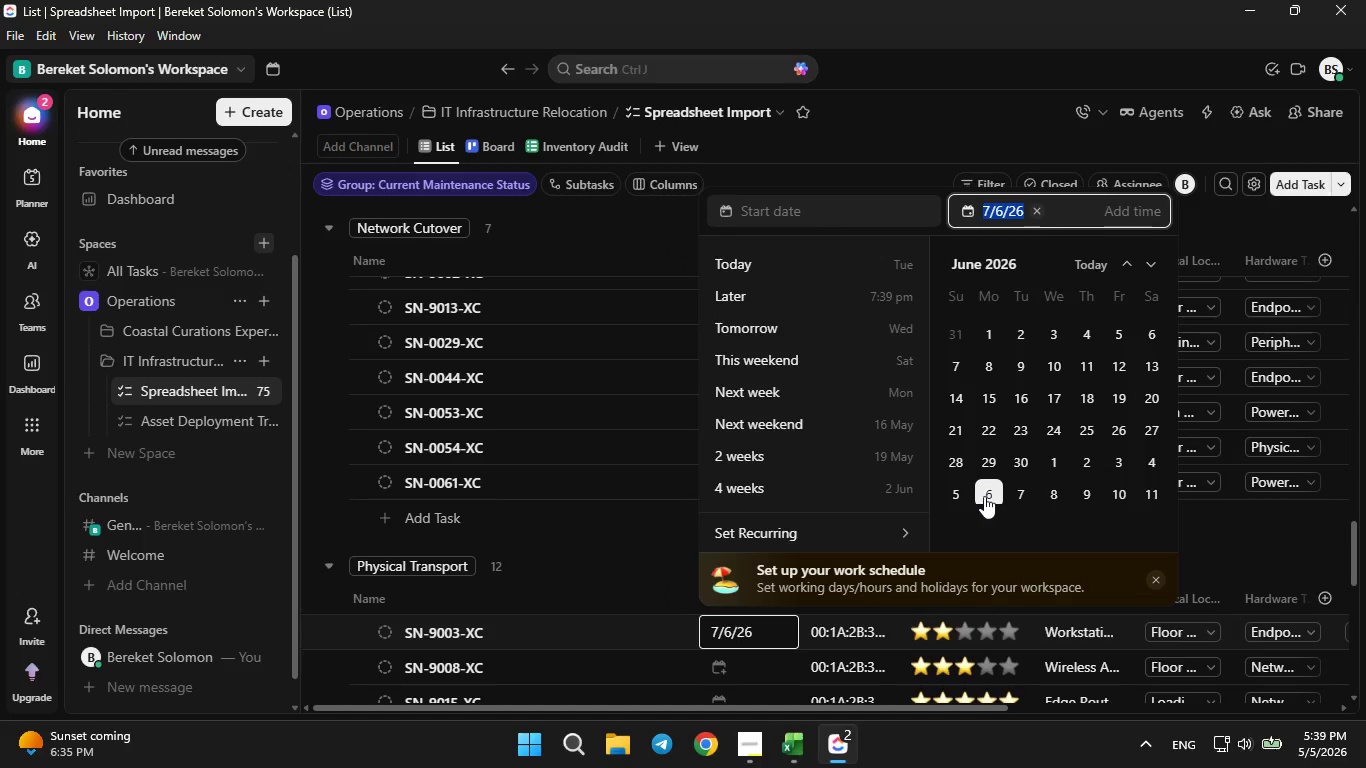 
left_click([989, 496])
 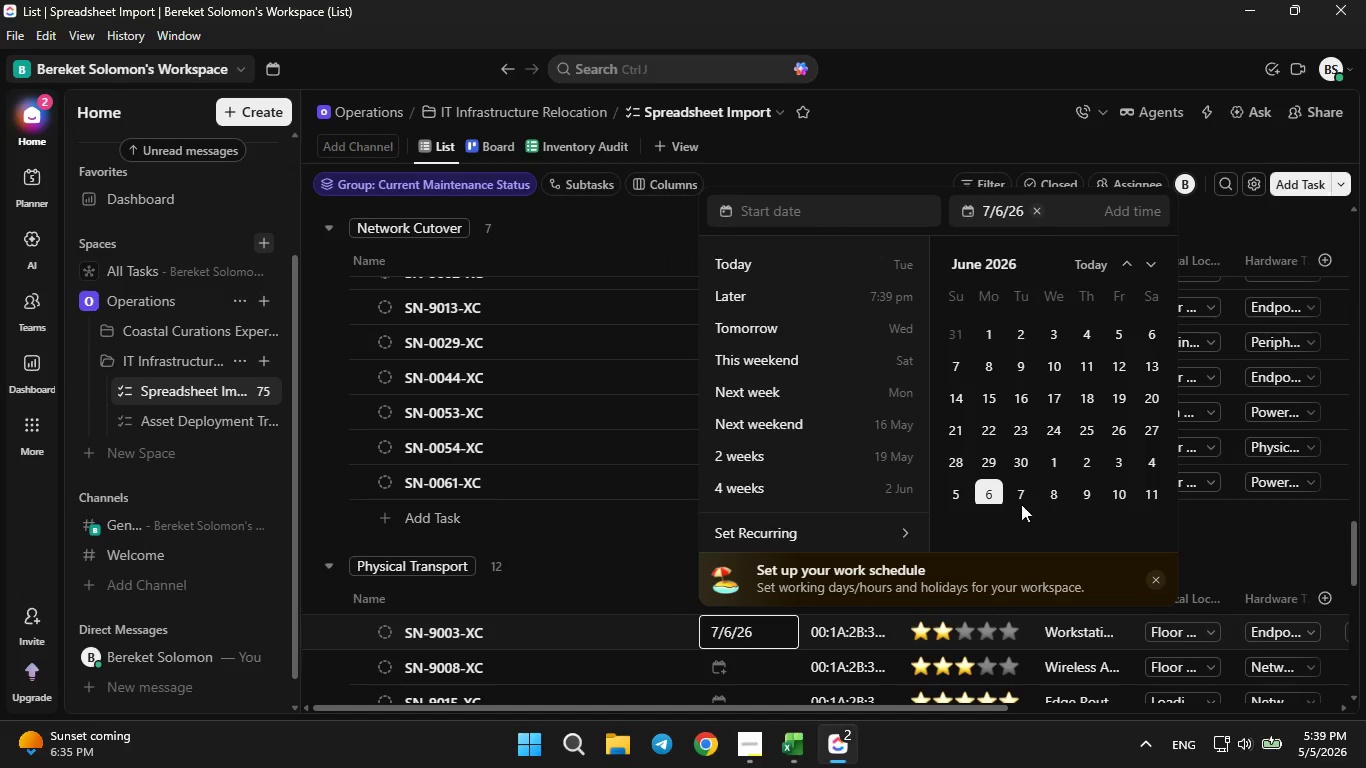 
triple_click([1016, 488])
 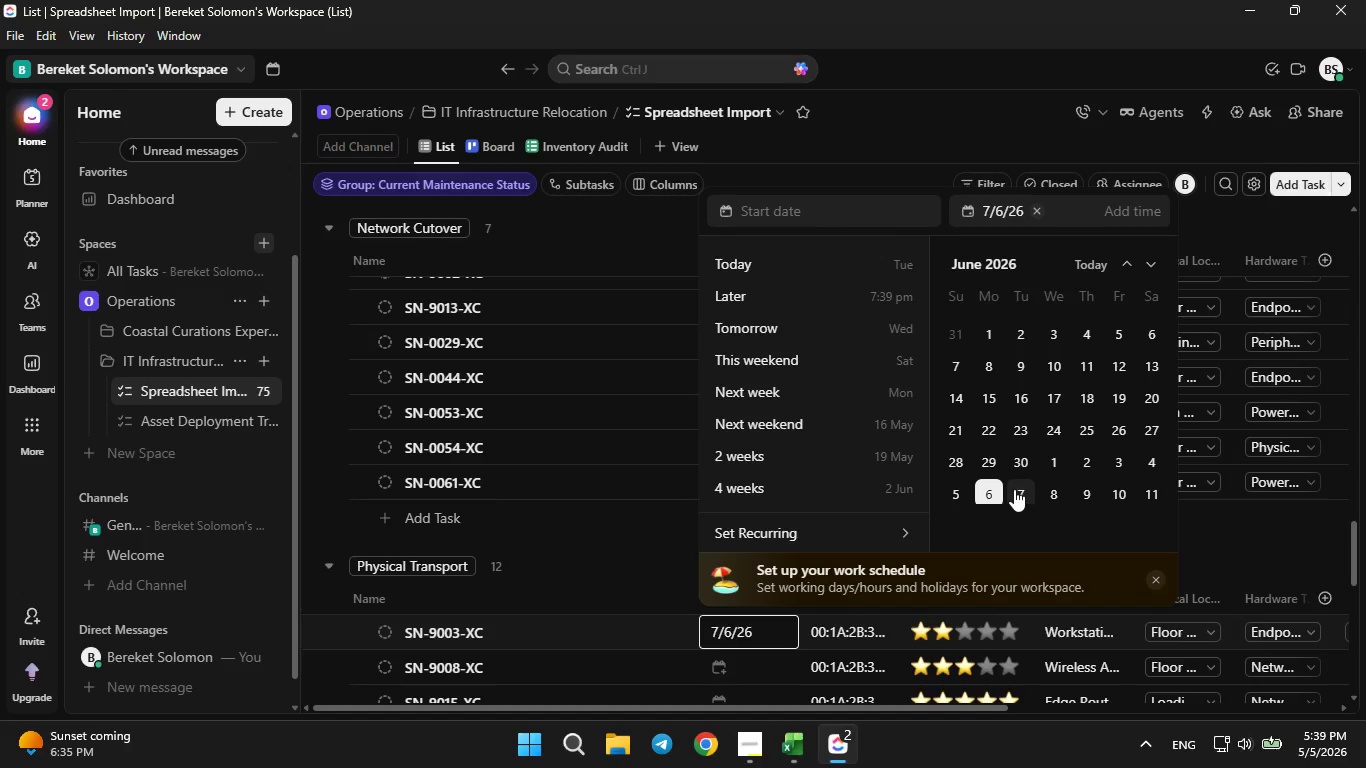 
double_click([1016, 488])
 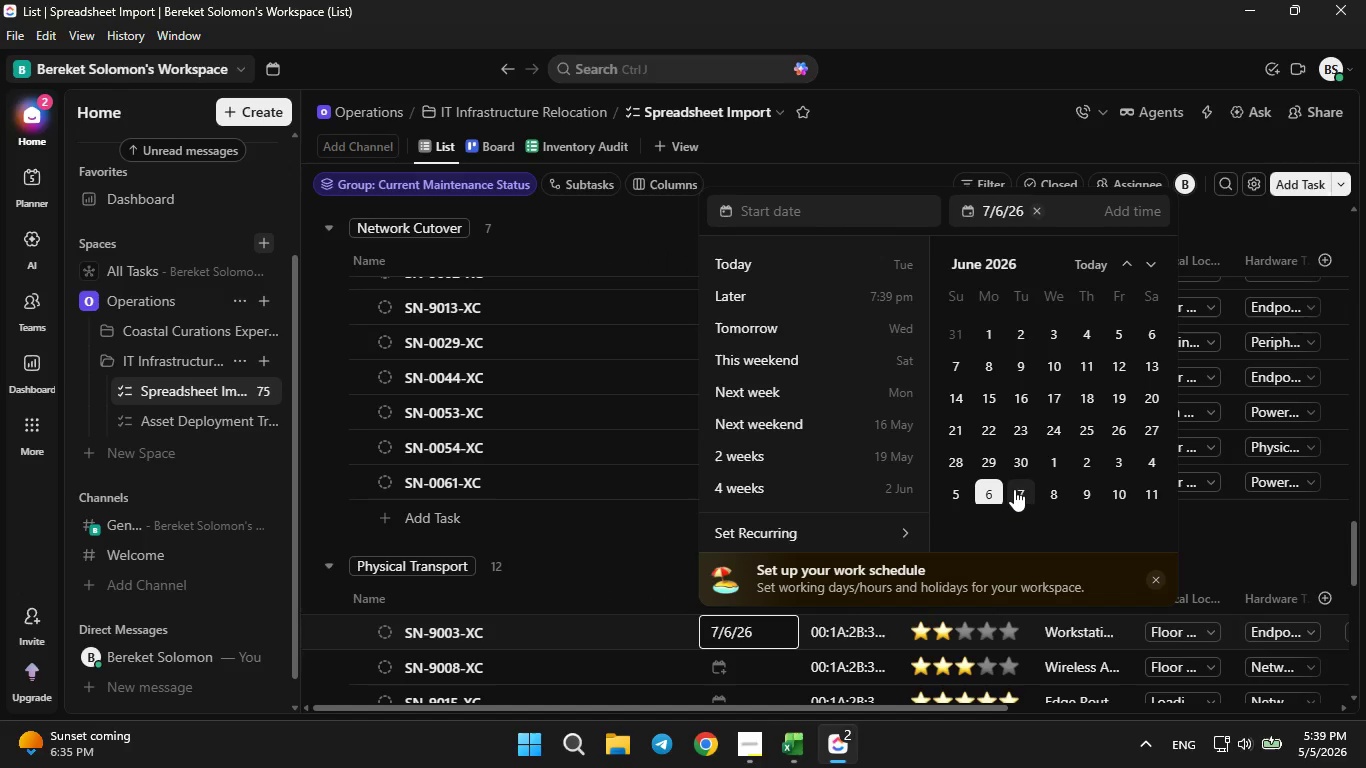 
left_click([1014, 489])
 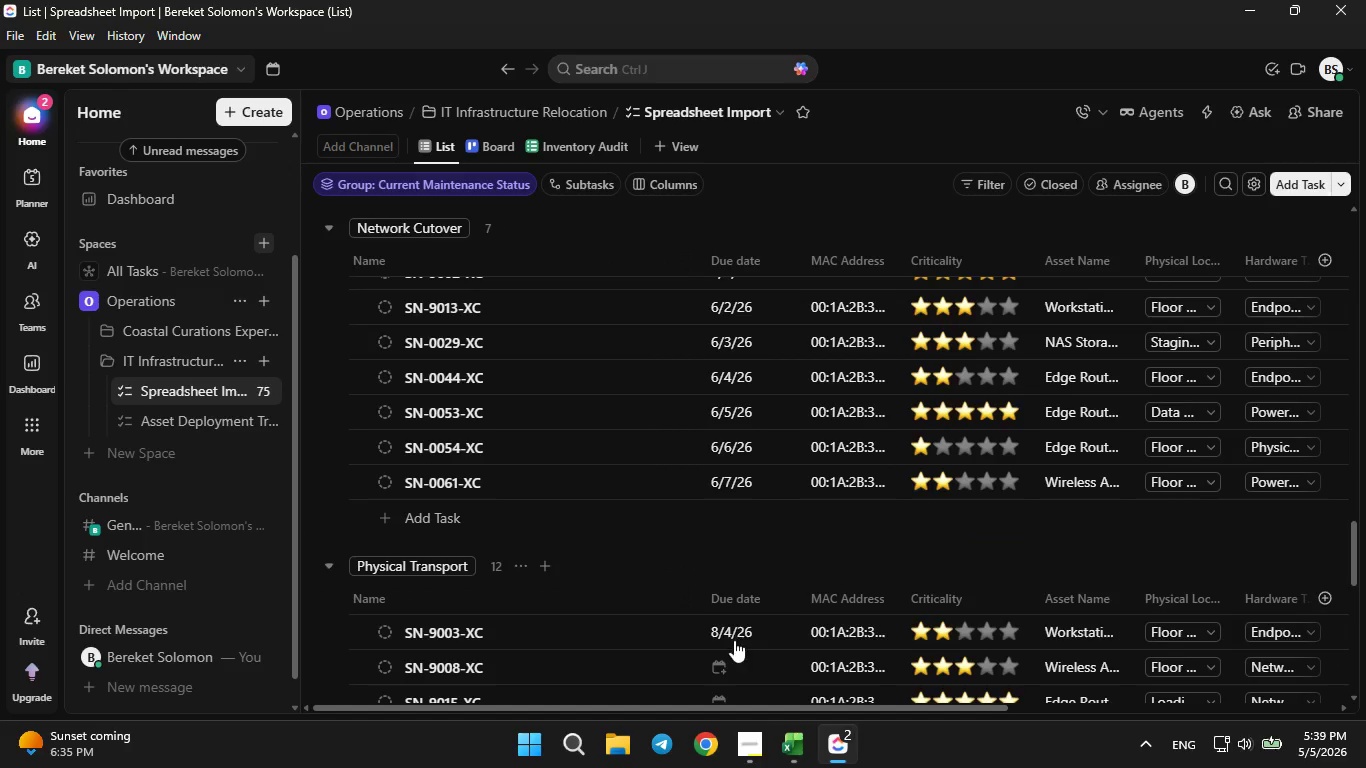 
left_click([734, 641])
 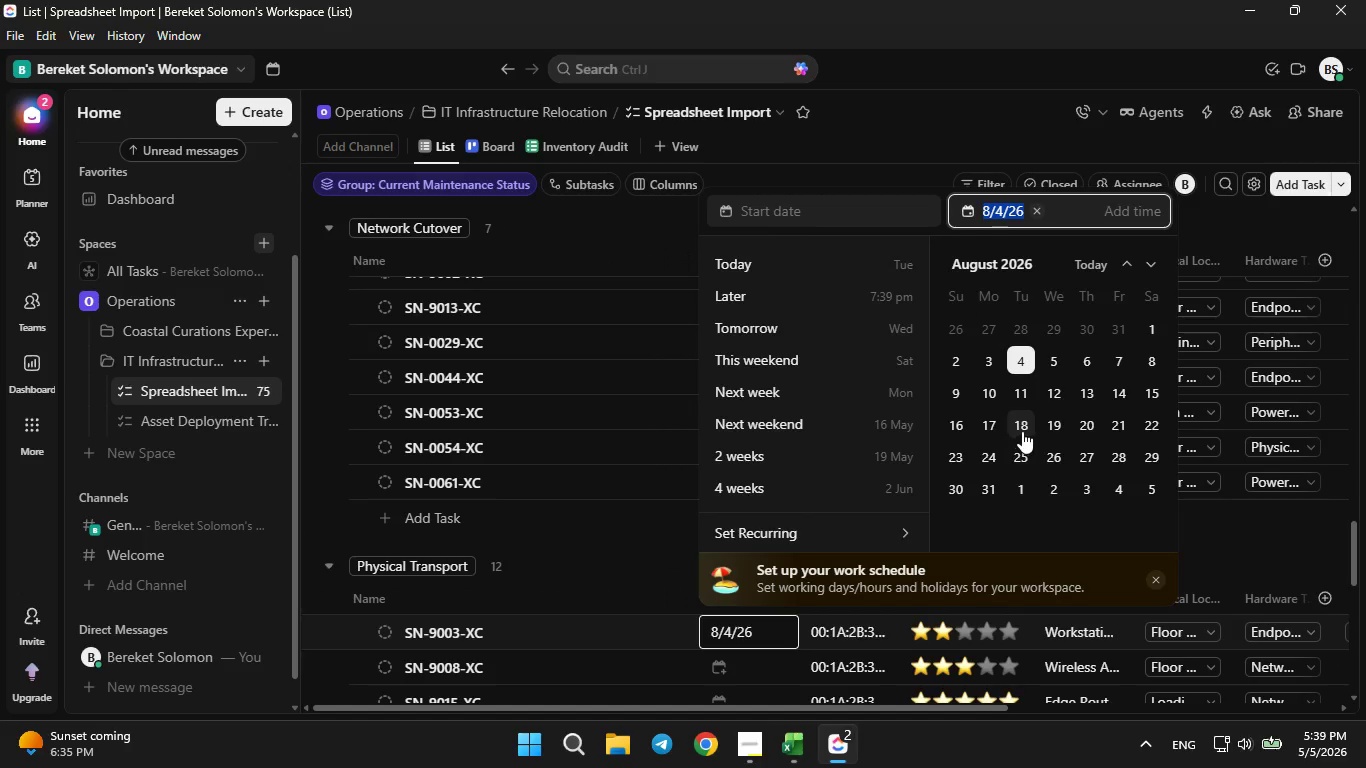 
scroll: coordinate [1022, 431], scroll_direction: none, amount: 0.0
 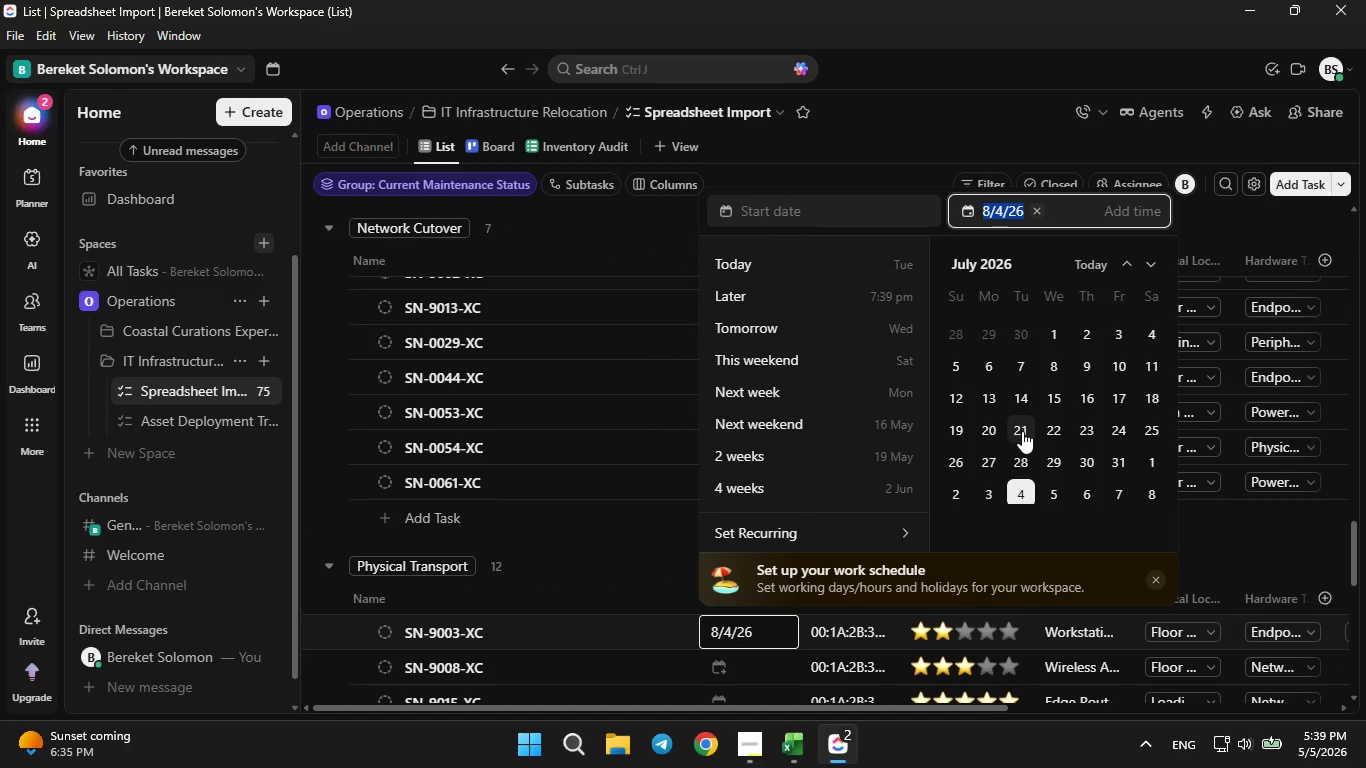 
scroll: coordinate [1022, 431], scroll_direction: up, amount: 2.0
 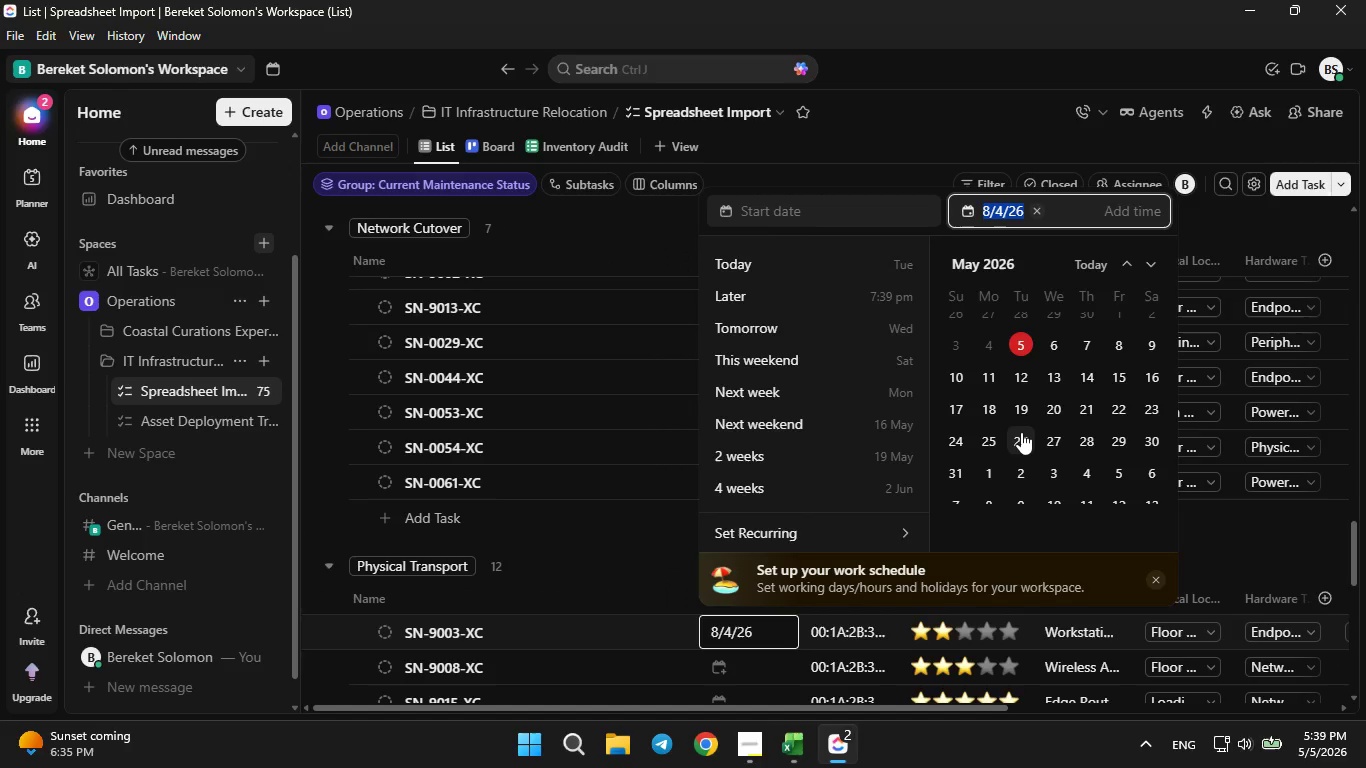 
scroll: coordinate [1021, 432], scroll_direction: none, amount: 0.0
 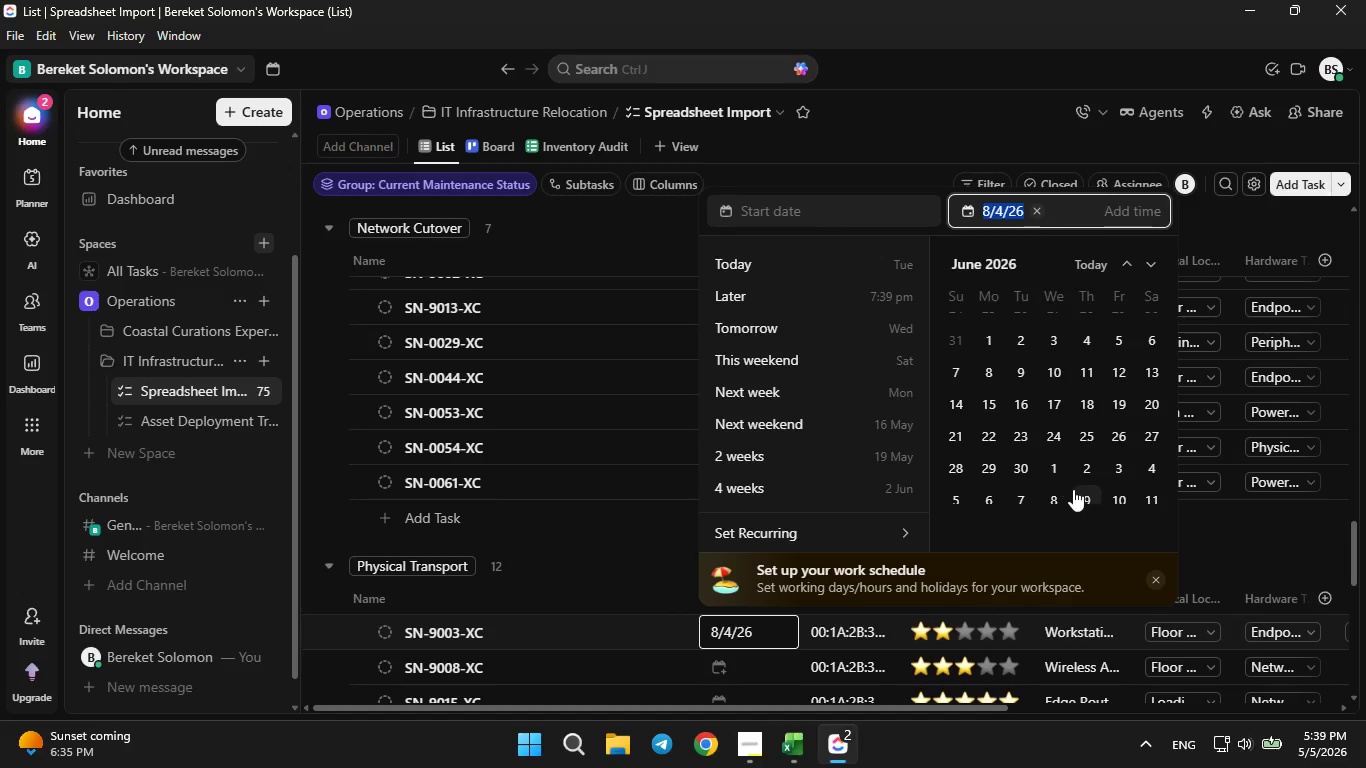 
left_click([1063, 492])
 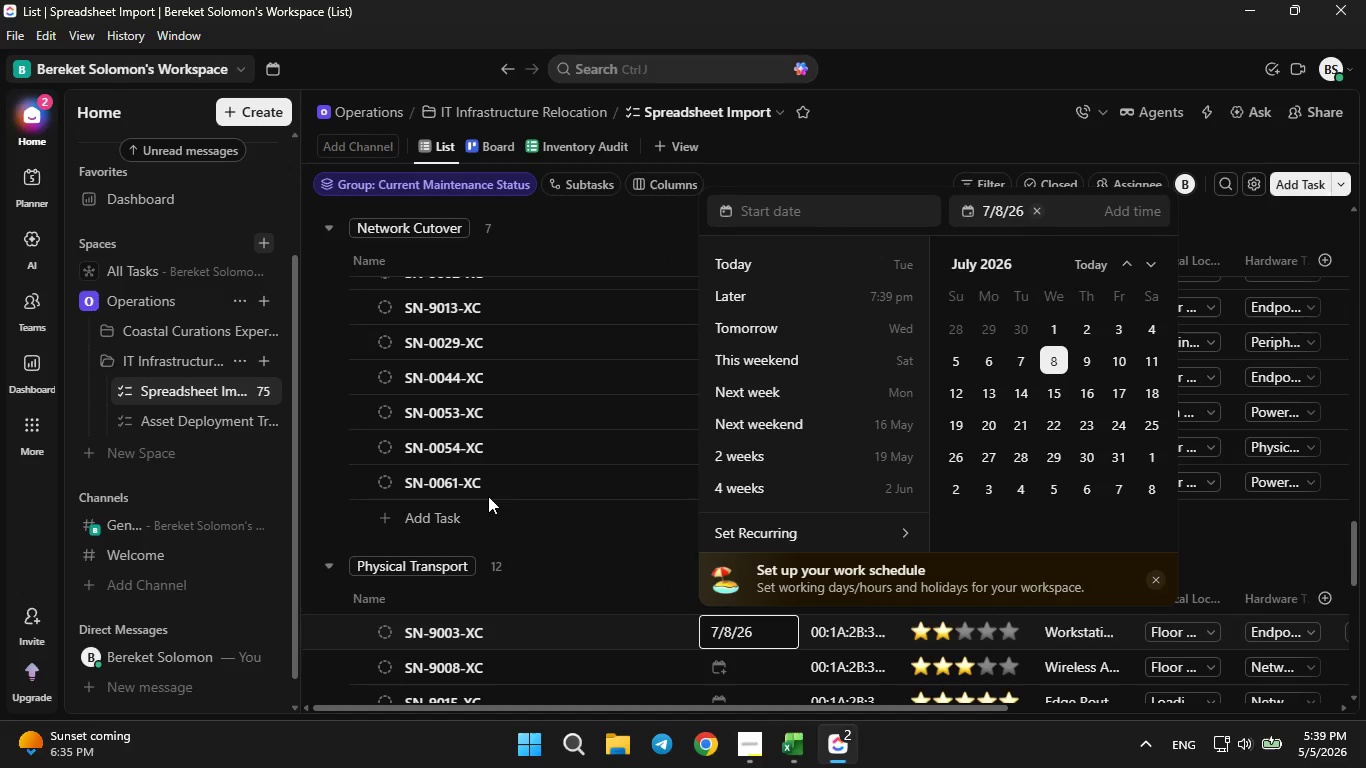 
left_click([565, 541])
 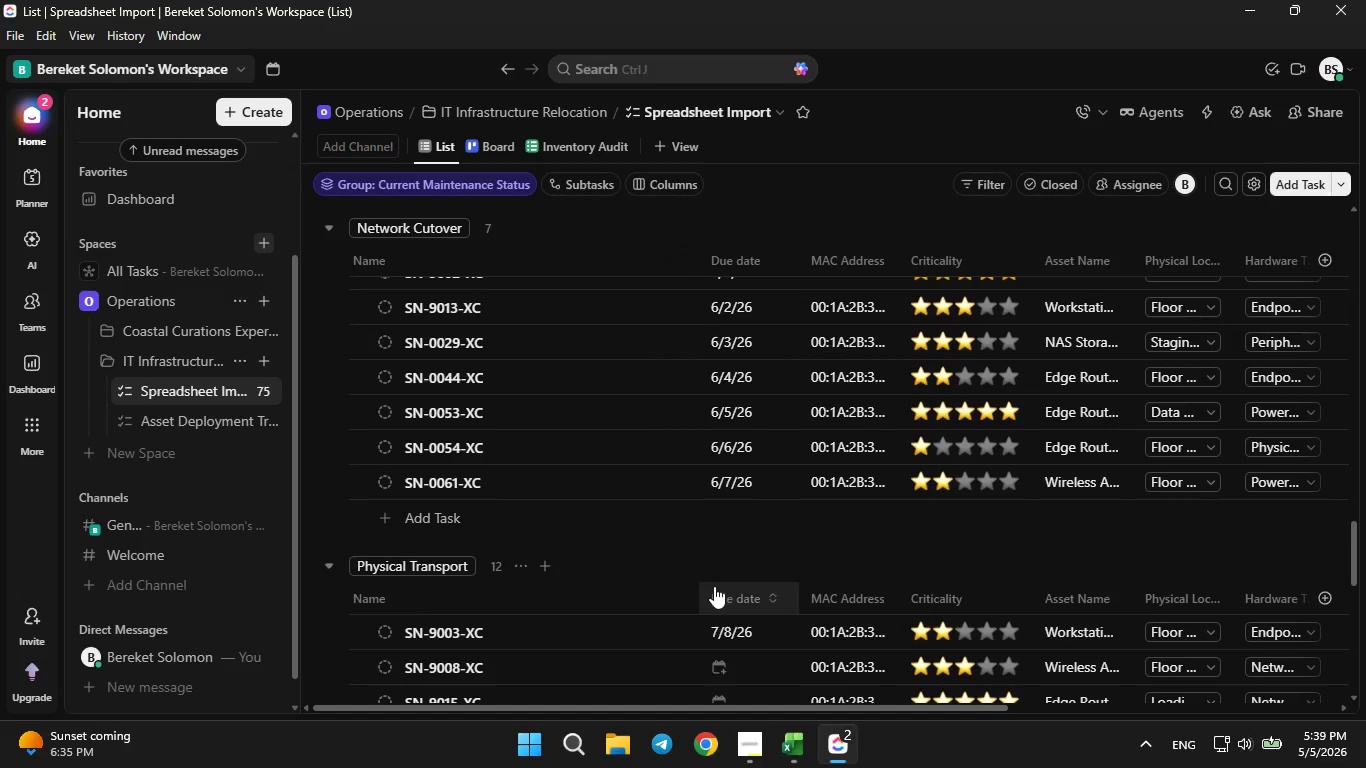 
mouse_move([742, 610])
 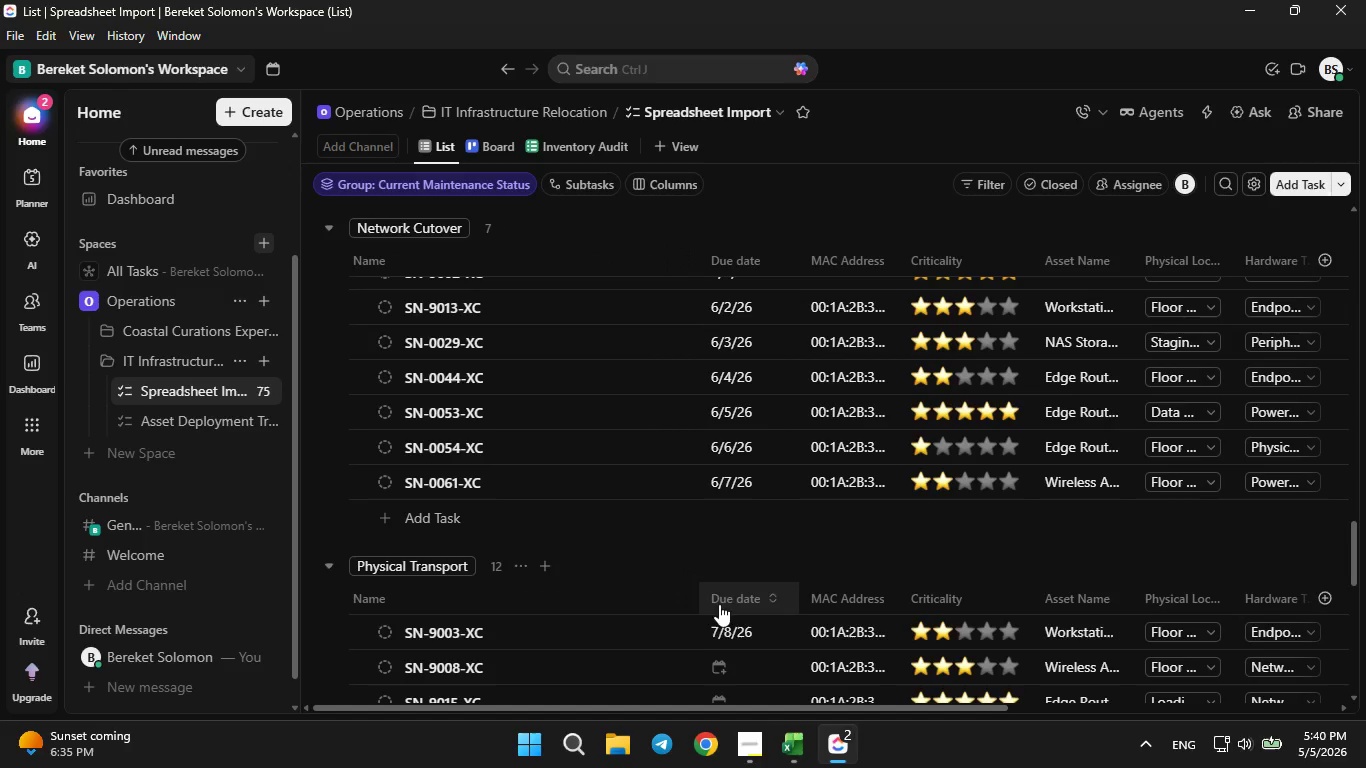 
left_click([711, 629])
 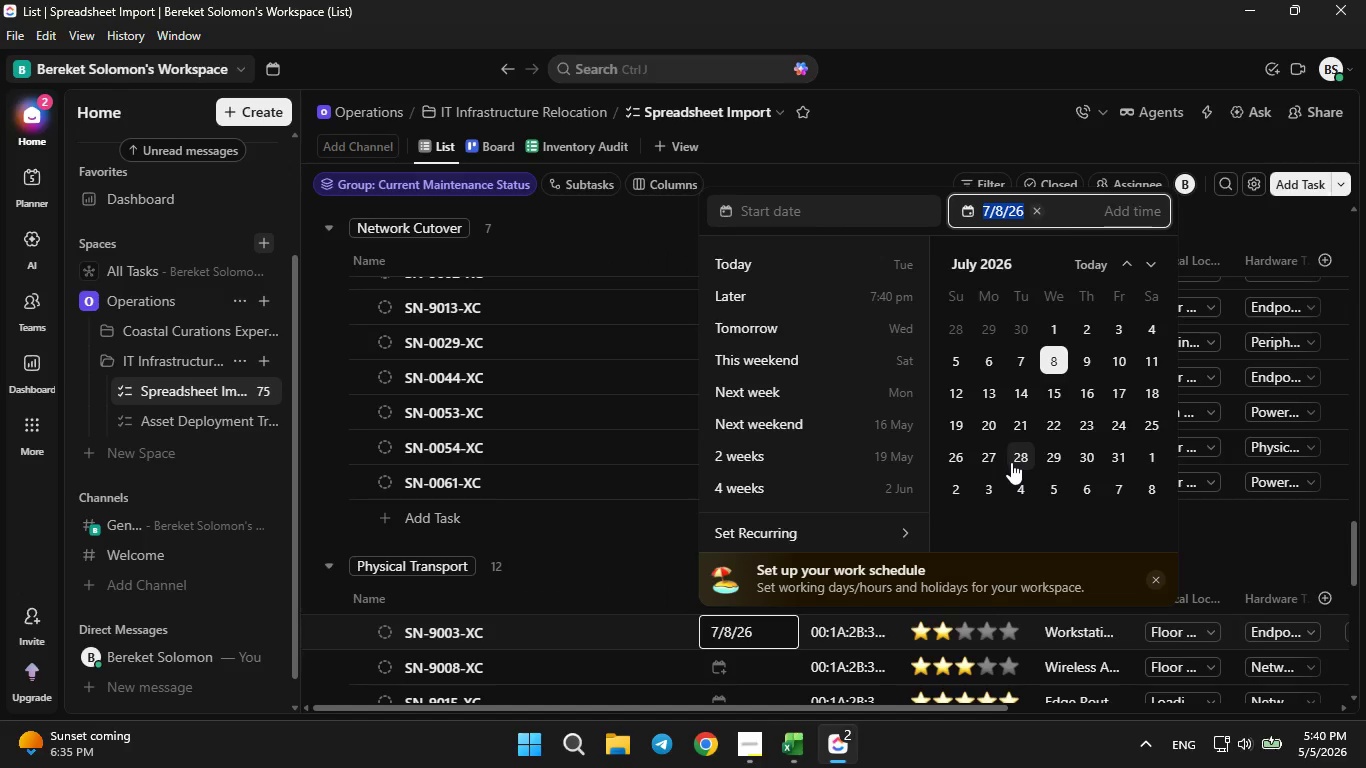 
scroll: coordinate [1011, 462], scroll_direction: none, amount: 0.0
 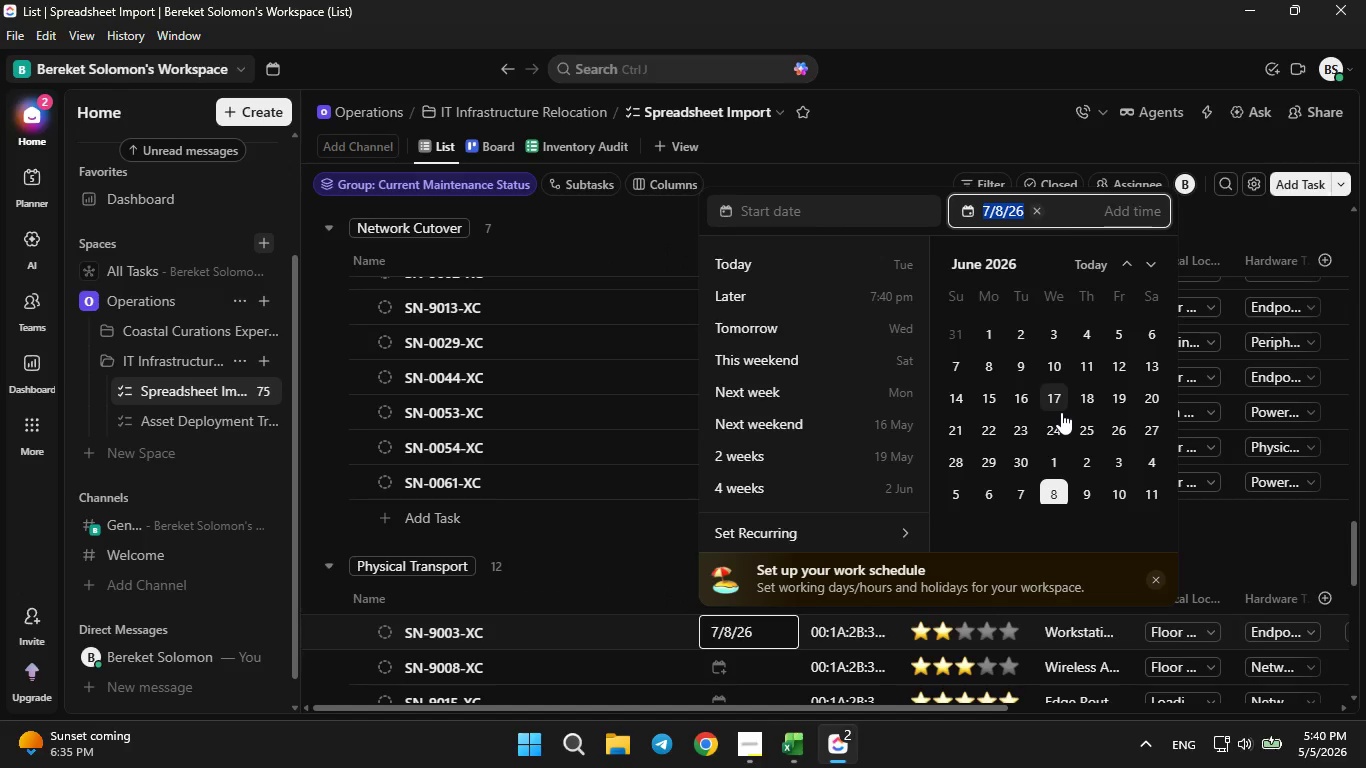 
wait(8.37)
 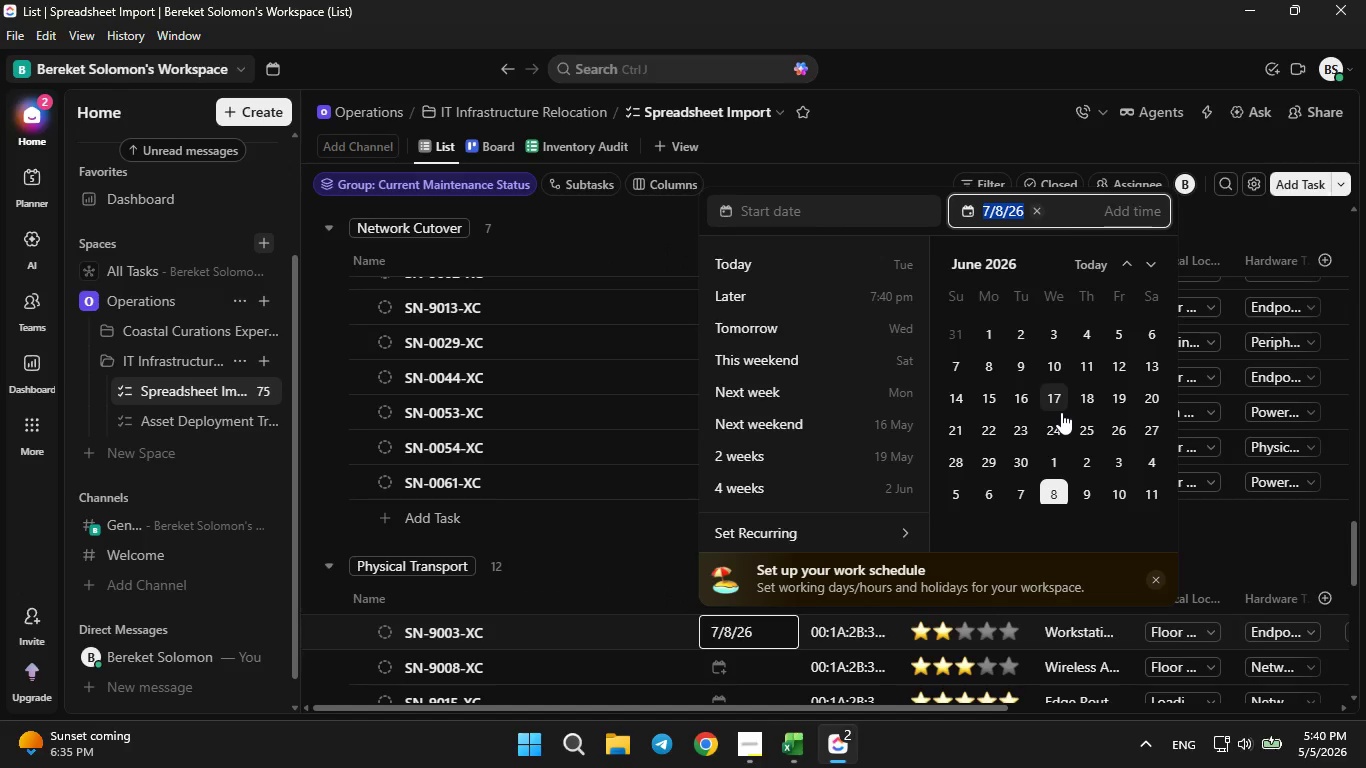 
left_click([587, 537])
 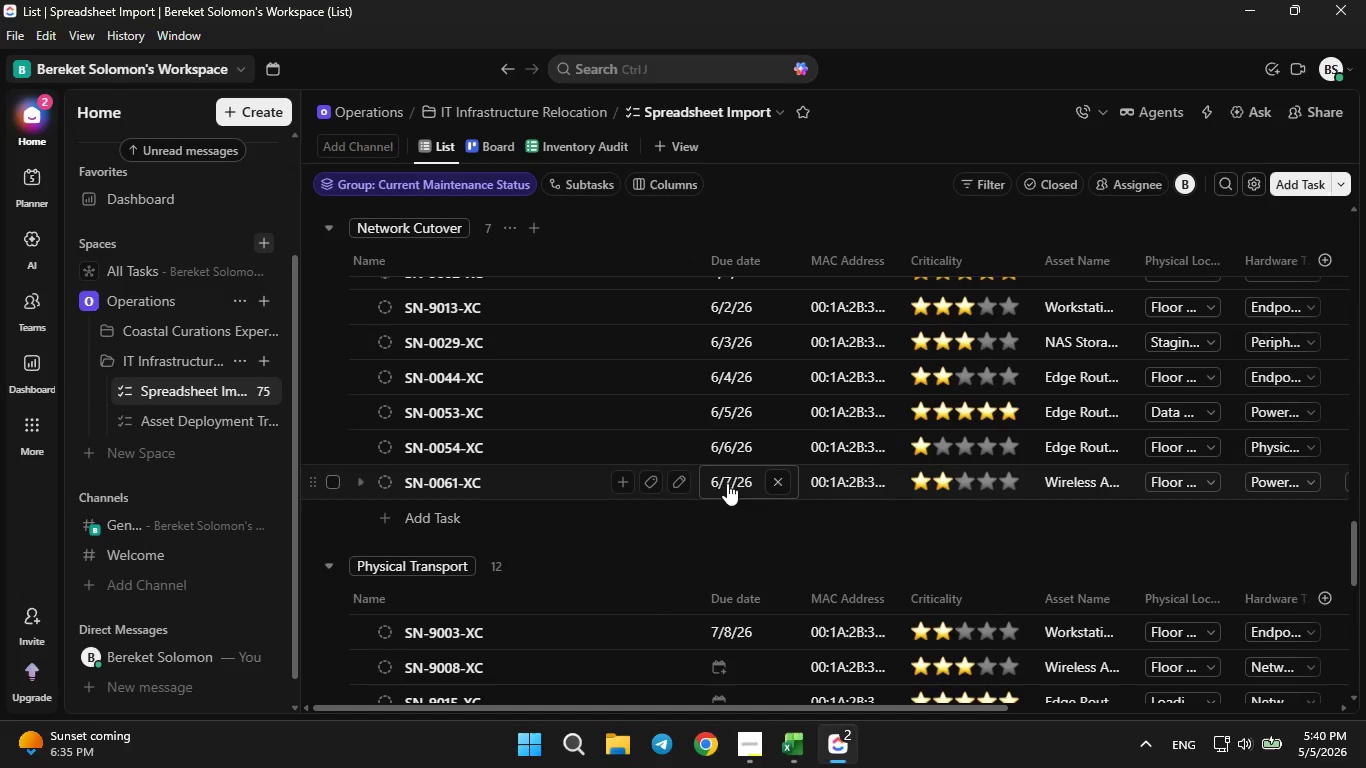 
left_click([728, 628])
 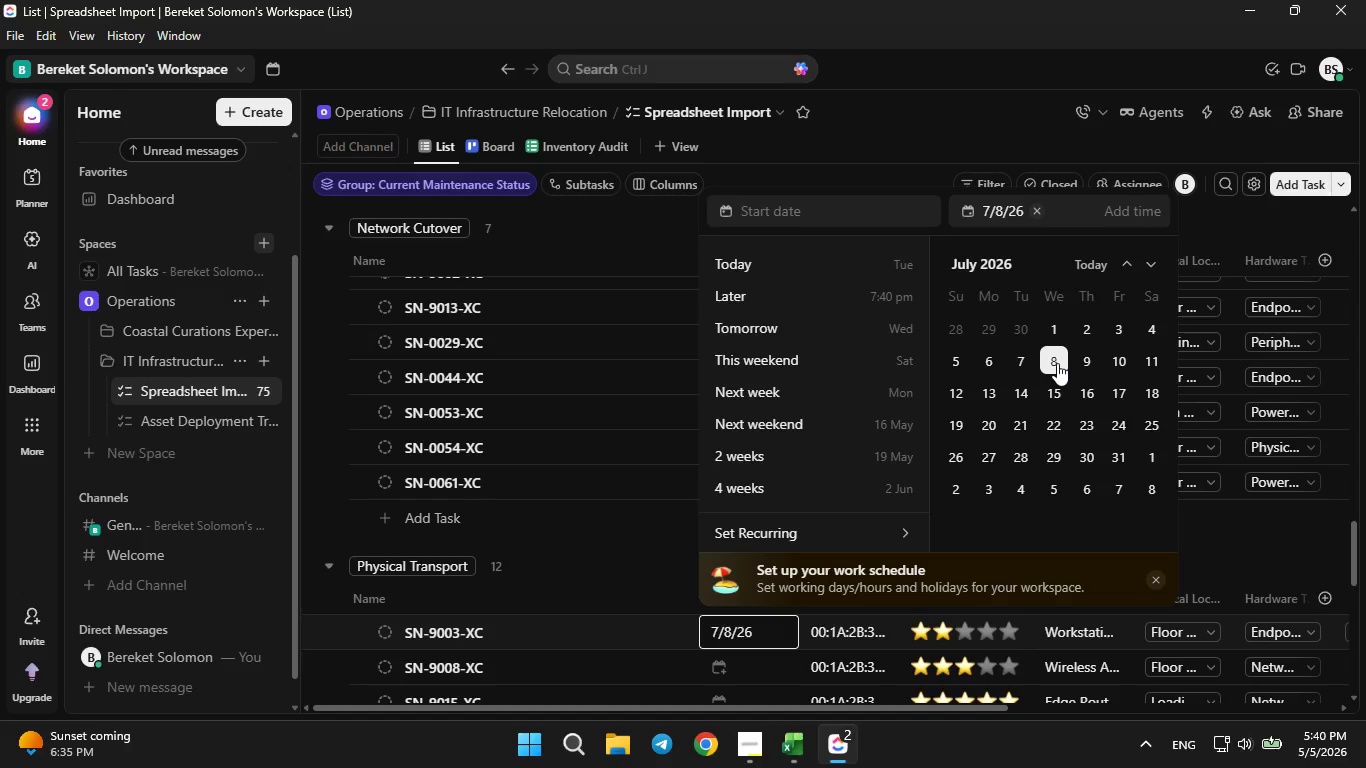 
scroll: coordinate [1057, 363], scroll_direction: up, amount: 1.0
 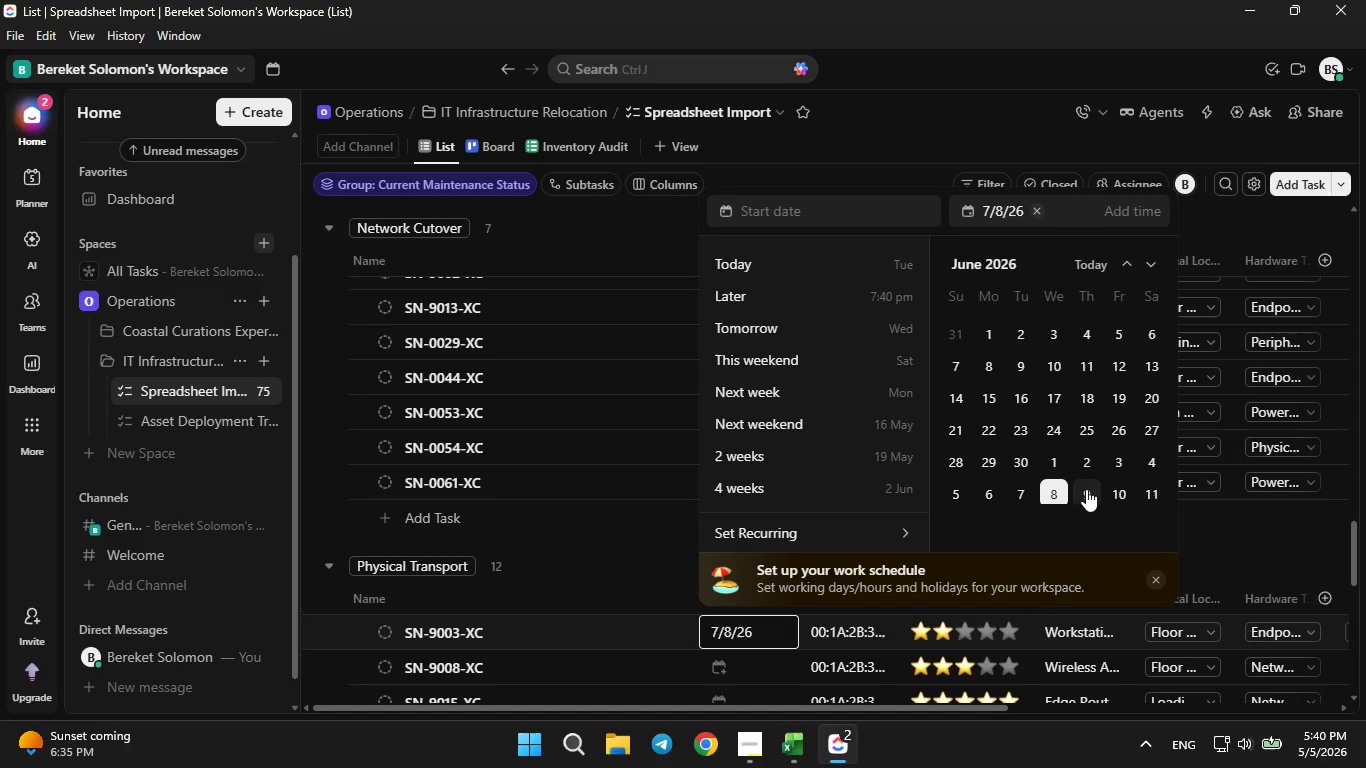 
left_click([1055, 492])
 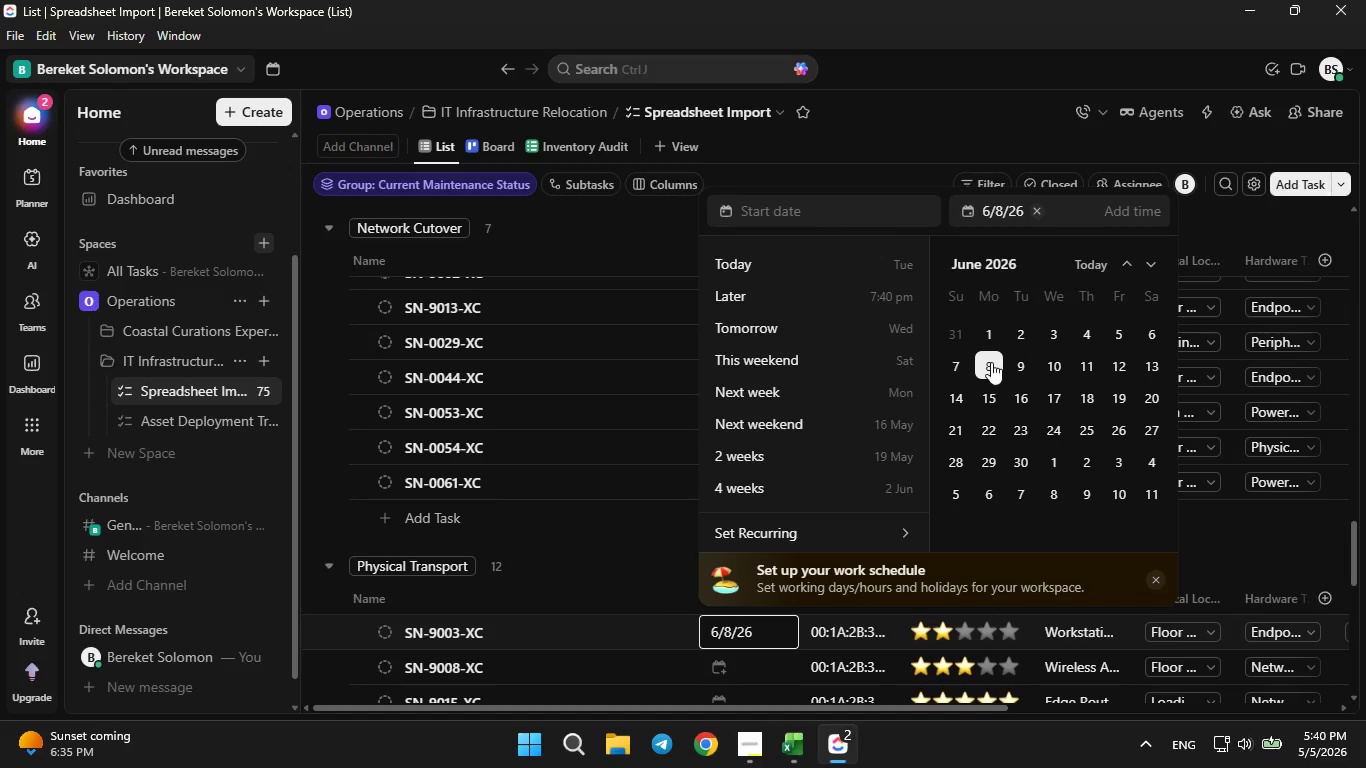 
left_click([629, 518])
 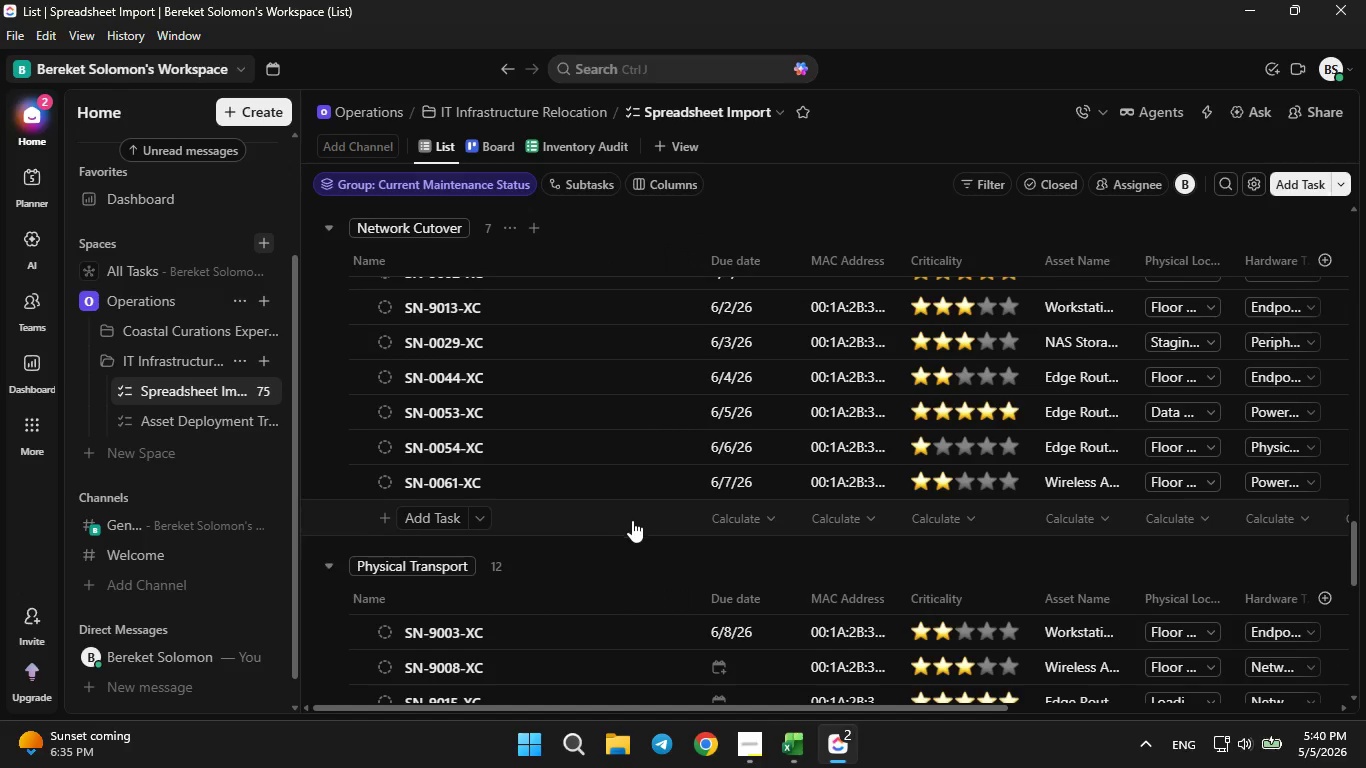 
scroll: coordinate [632, 520], scroll_direction: none, amount: 0.0
 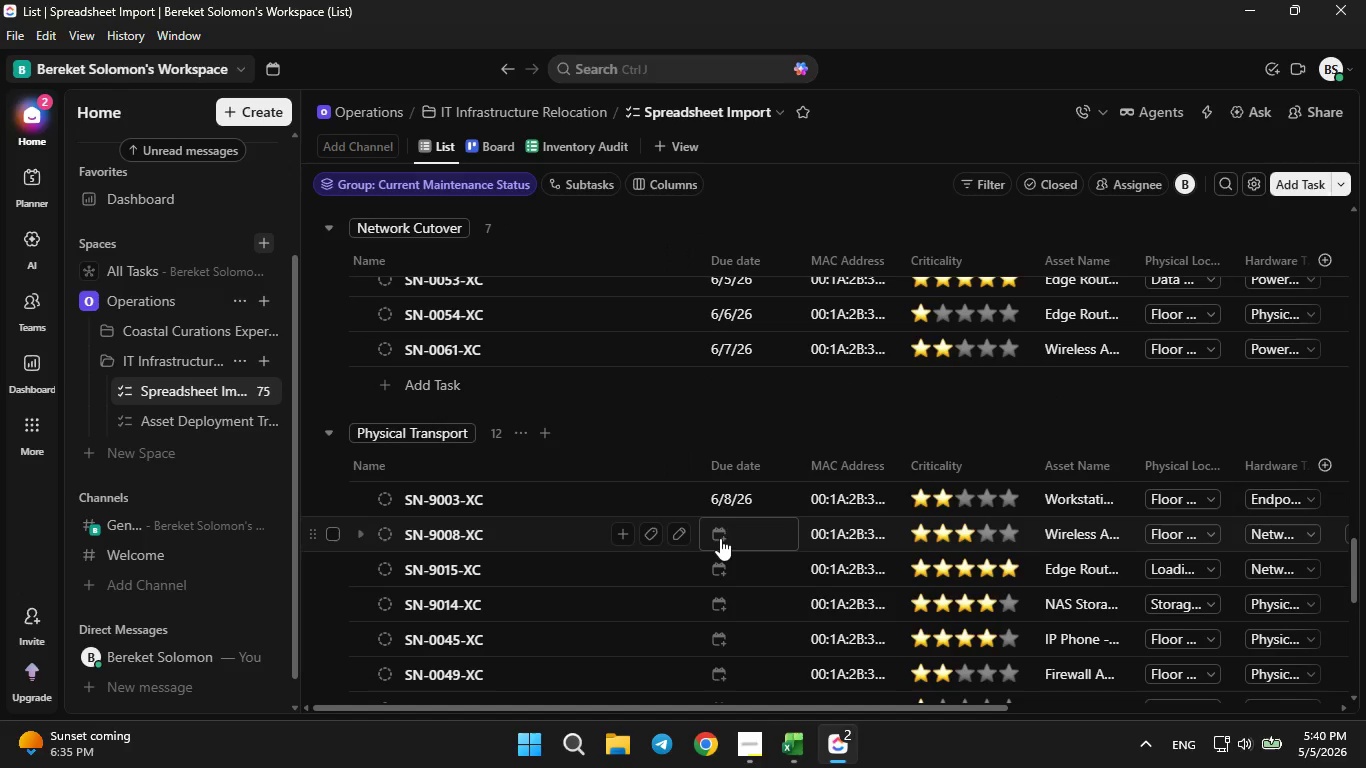 
left_click([724, 534])
 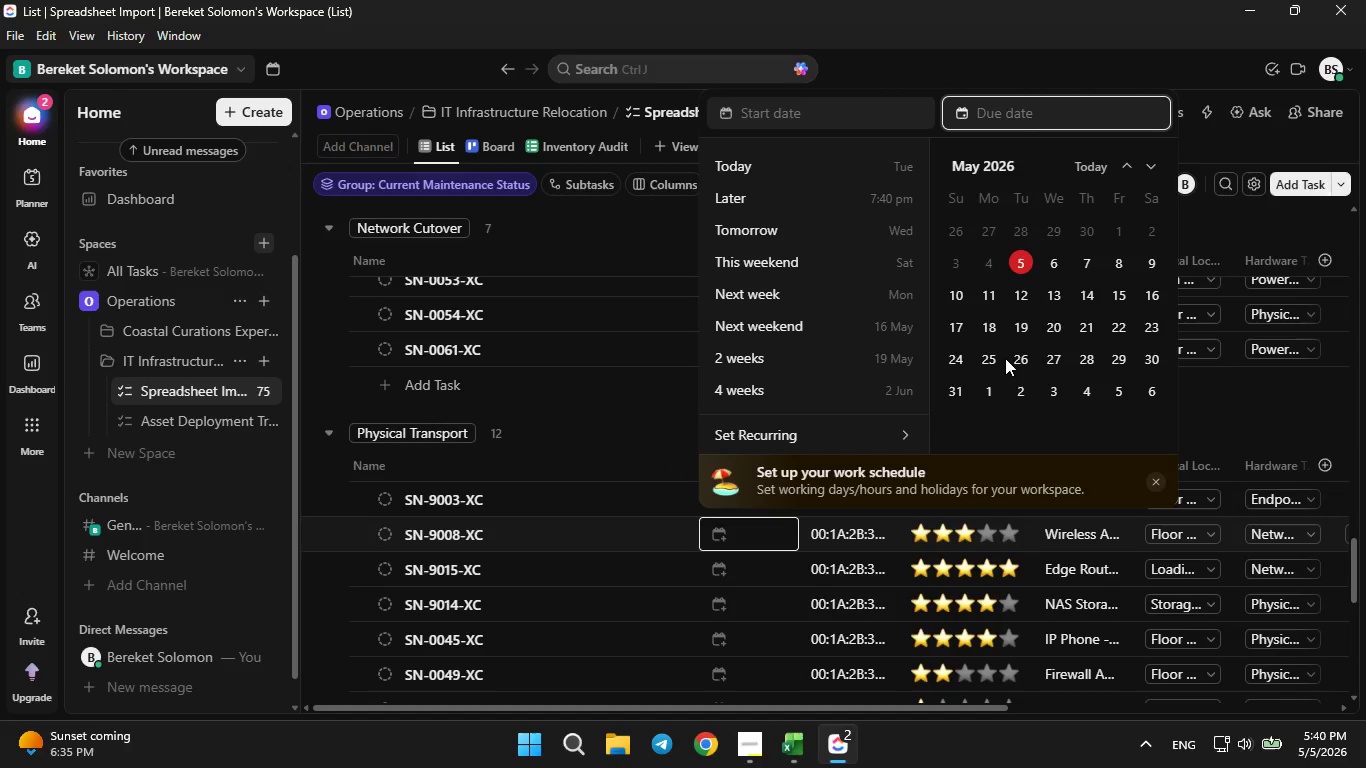 
scroll: coordinate [1005, 358], scroll_direction: down, amount: 1.0
 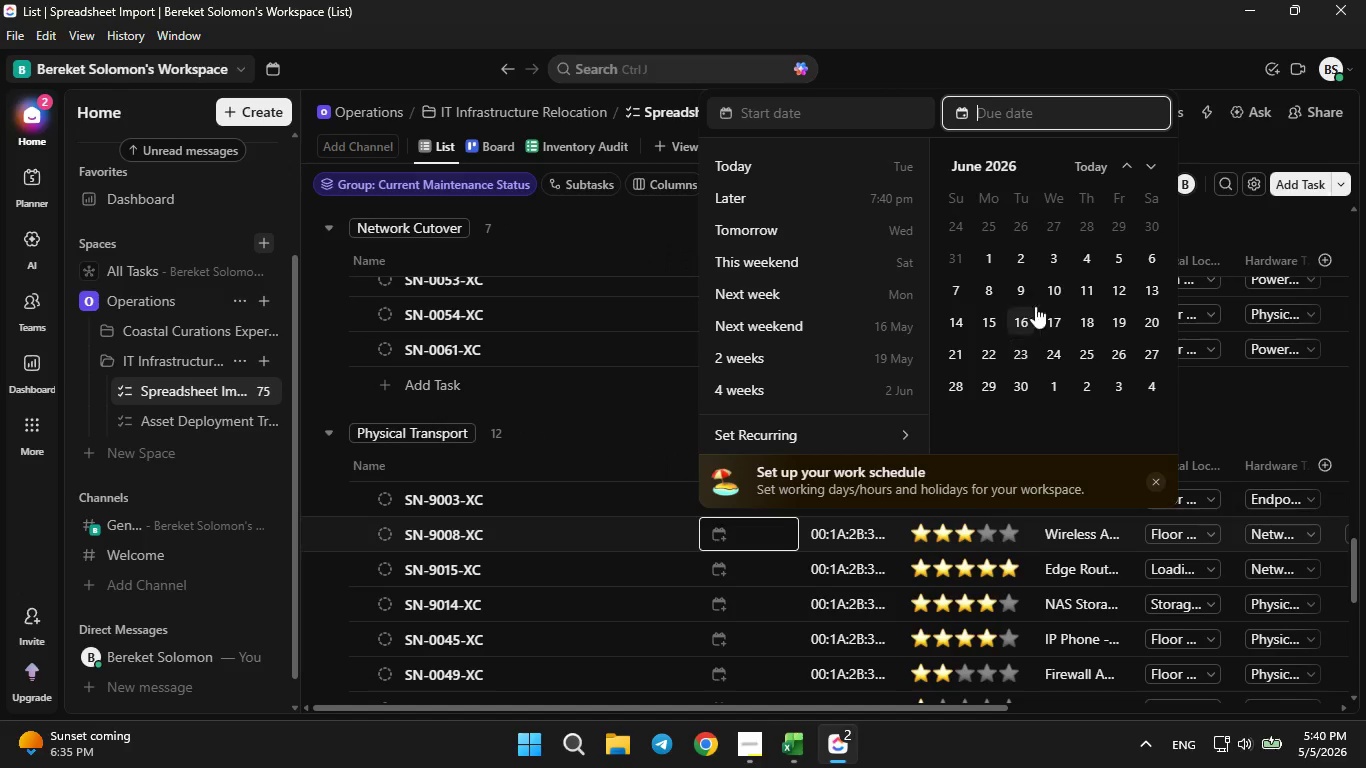 
left_click([1027, 289])
 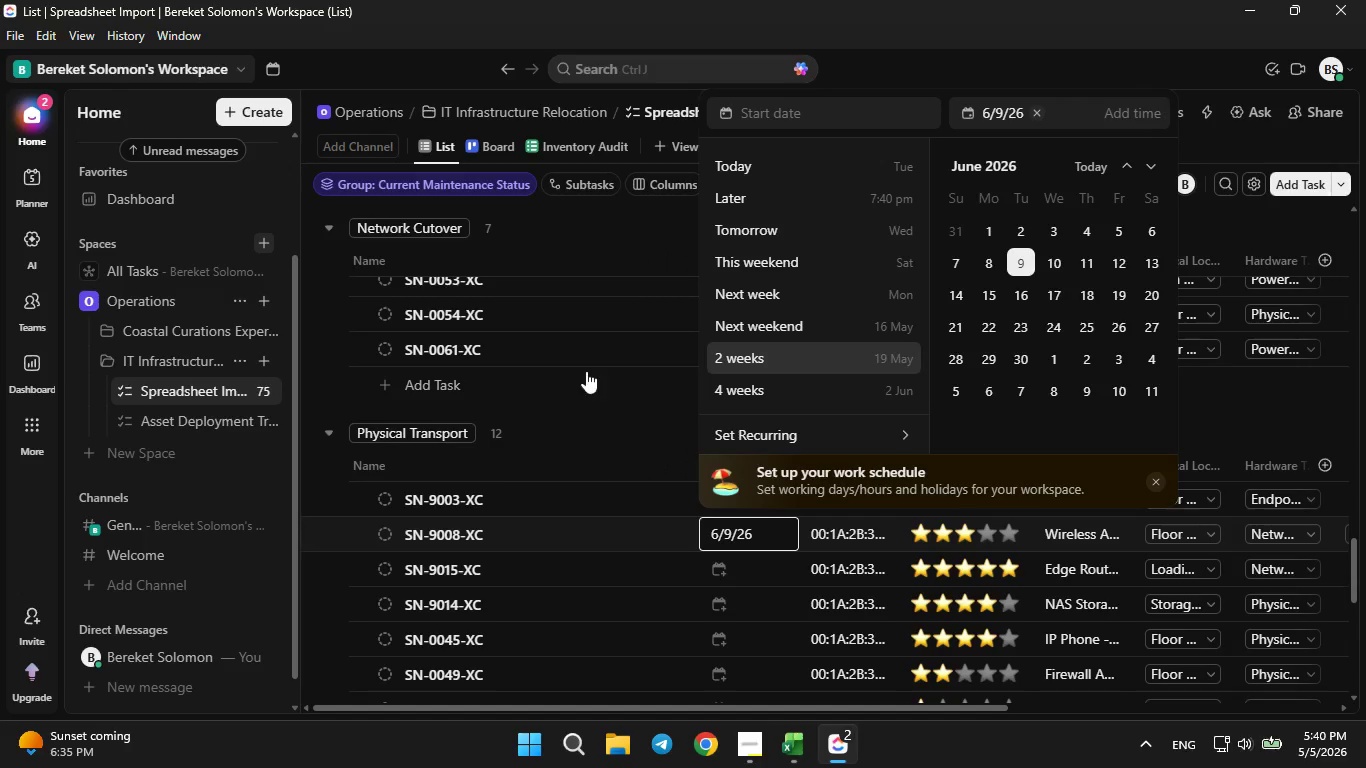 
left_click([576, 369])
 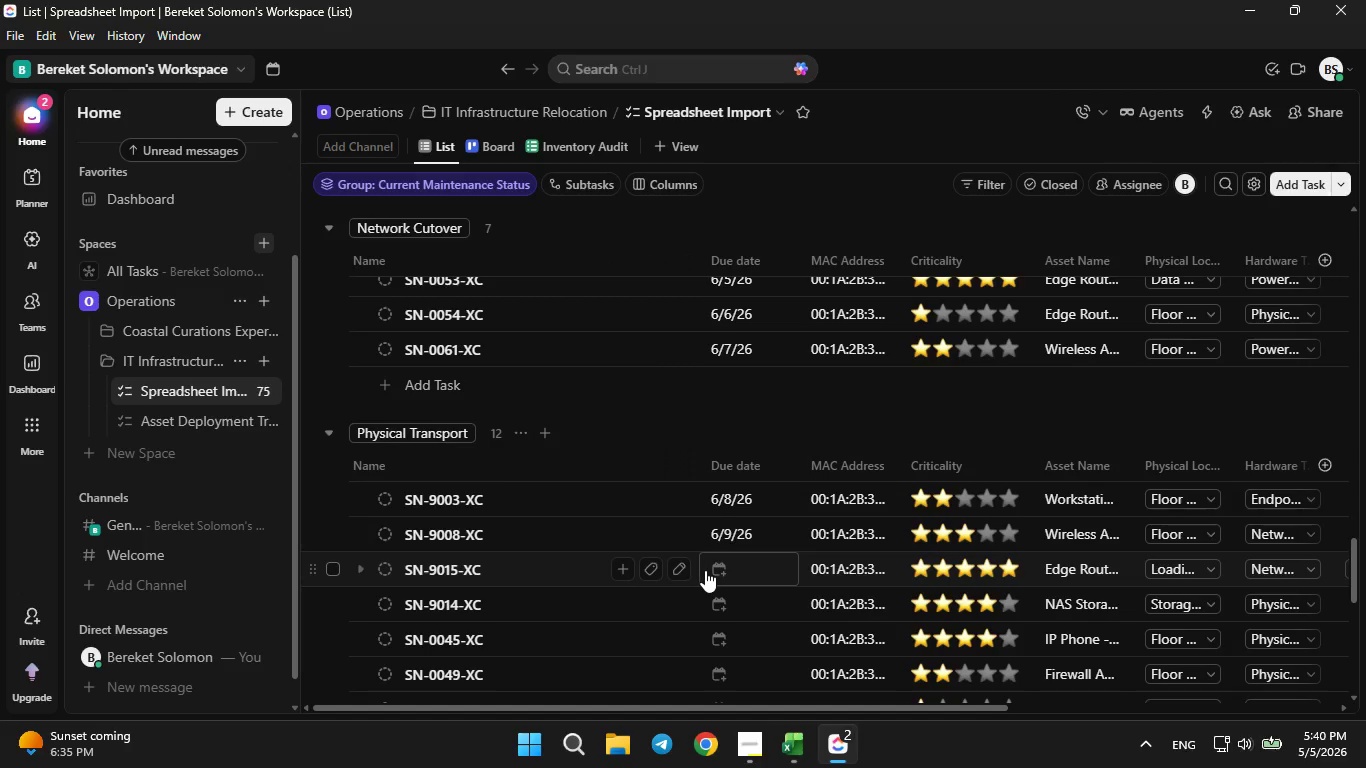 
left_click([711, 568])
 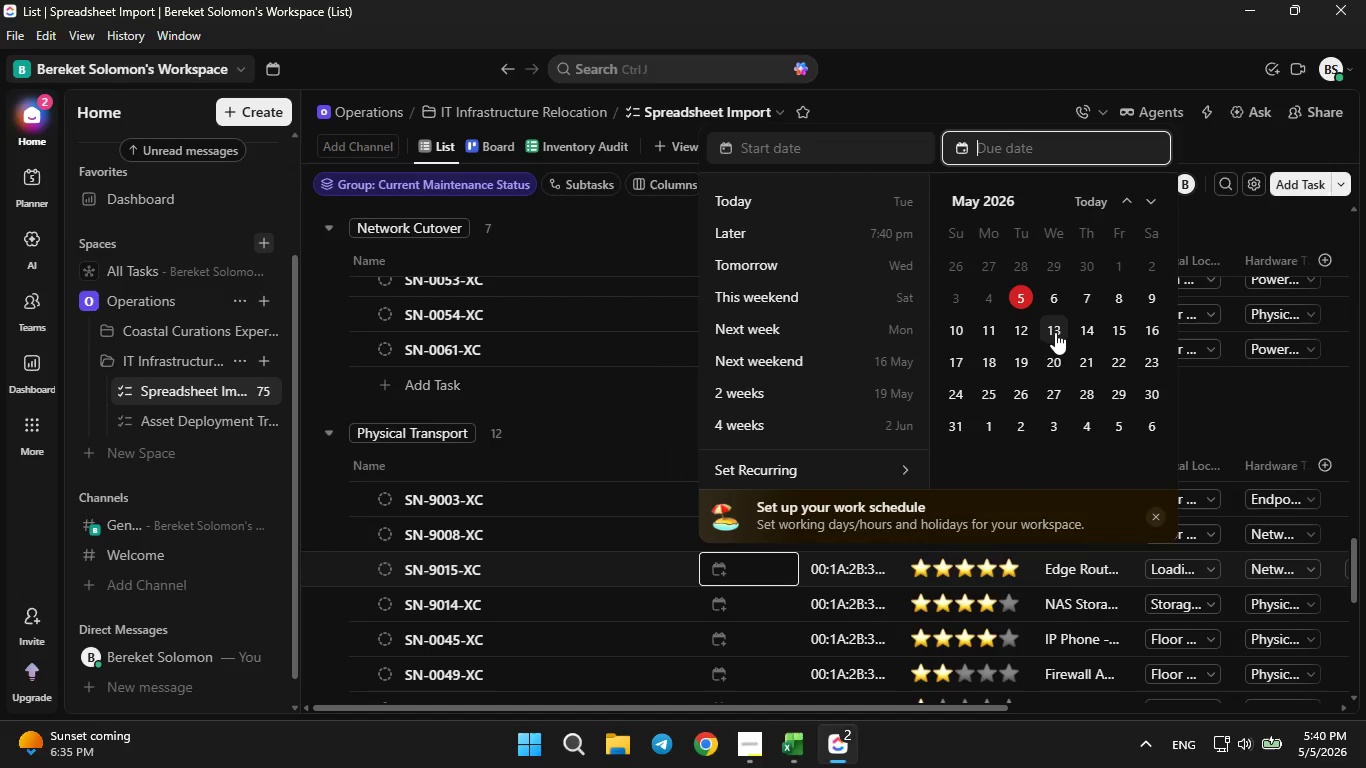 
scroll: coordinate [1055, 332], scroll_direction: down, amount: 1.0
 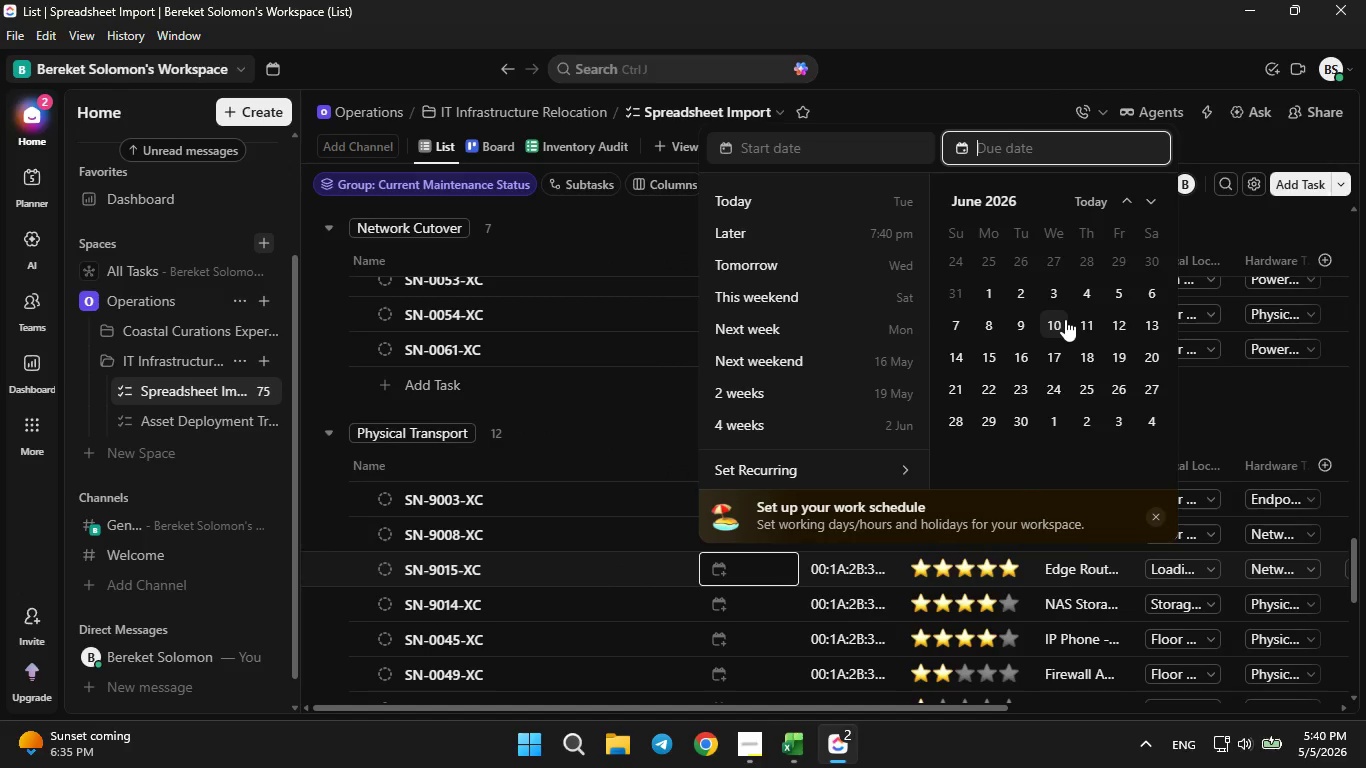 
left_click([1052, 326])
 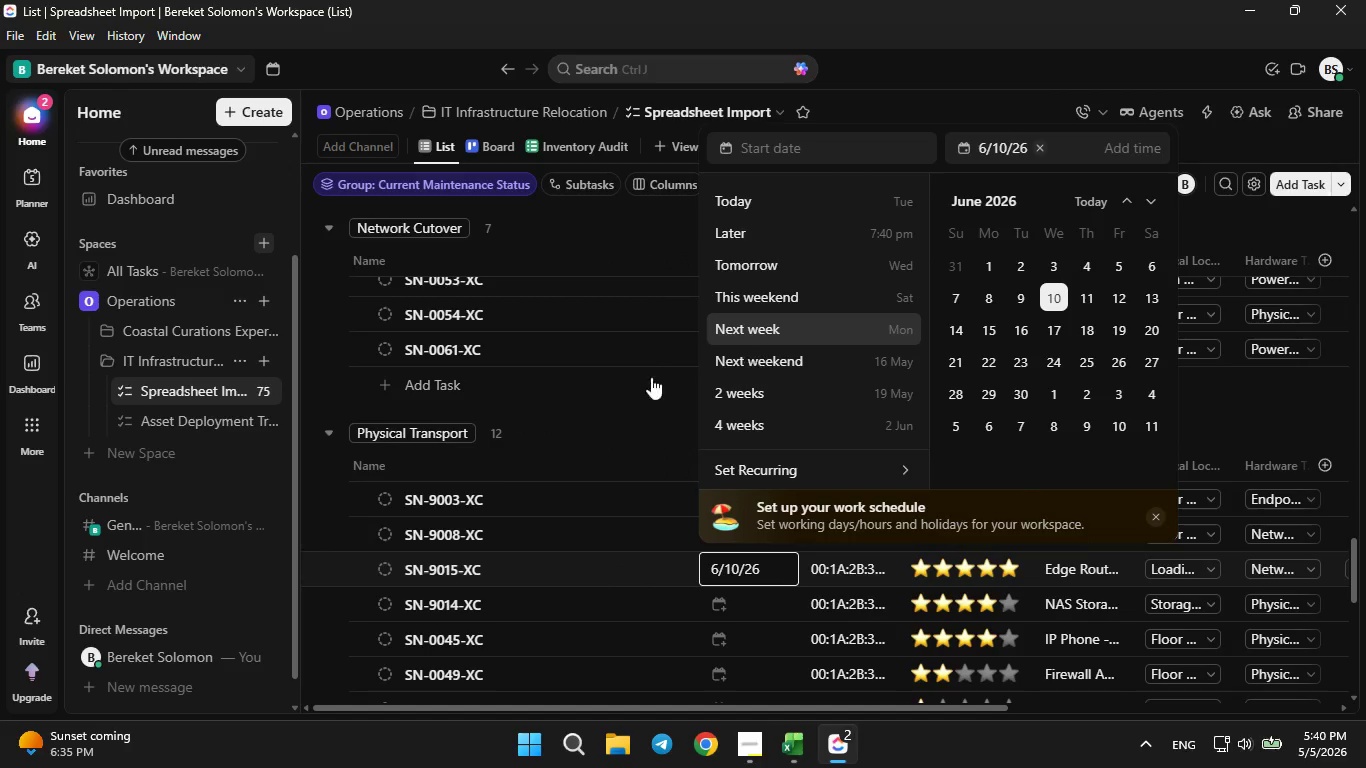 
left_click([620, 374])
 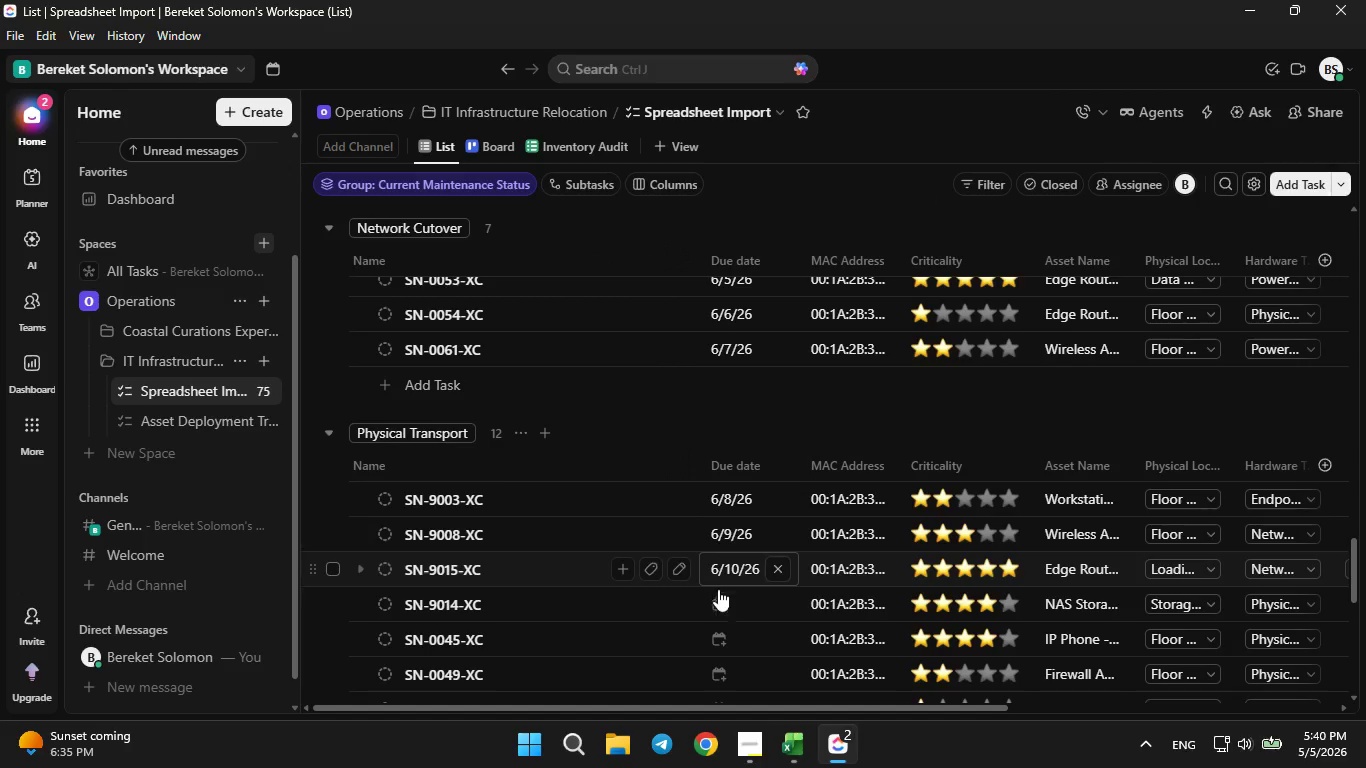 
left_click([722, 604])
 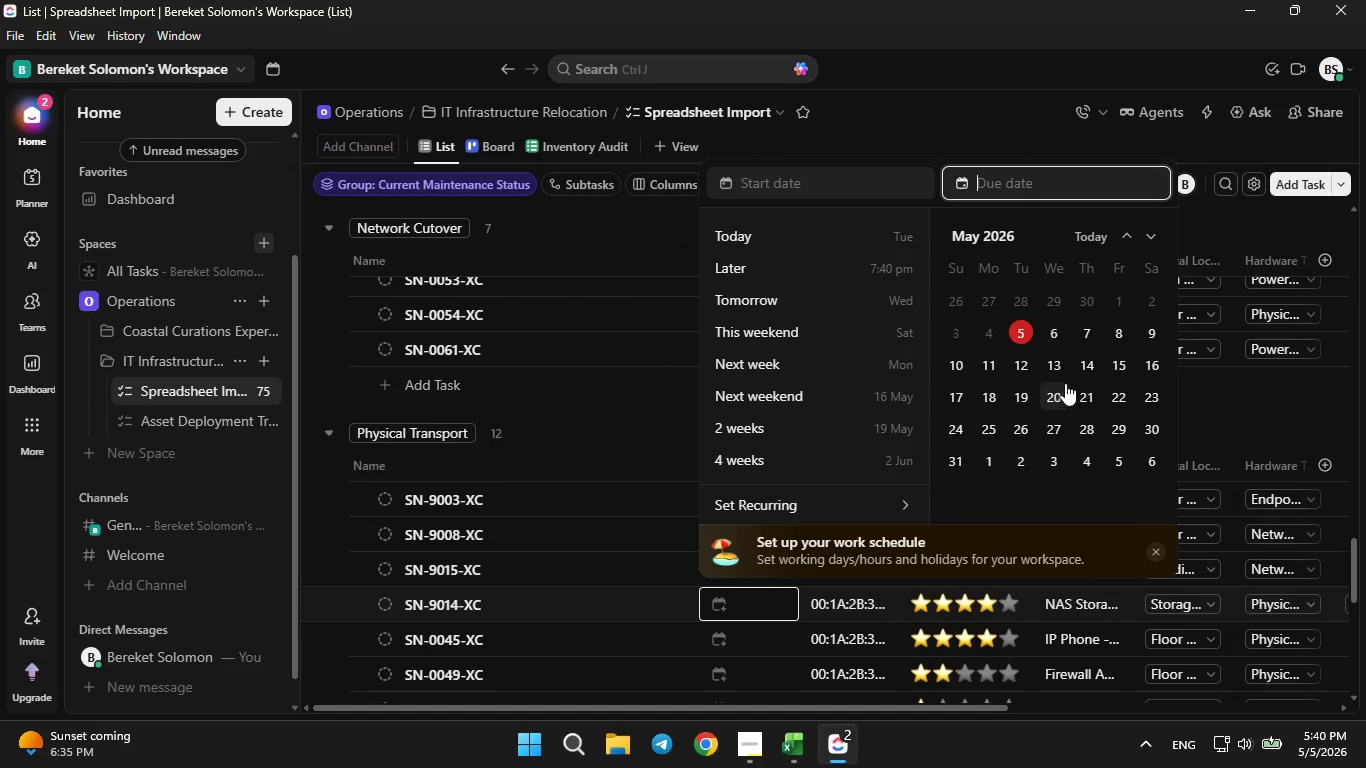 
scroll: coordinate [1065, 383], scroll_direction: down, amount: 1.0
 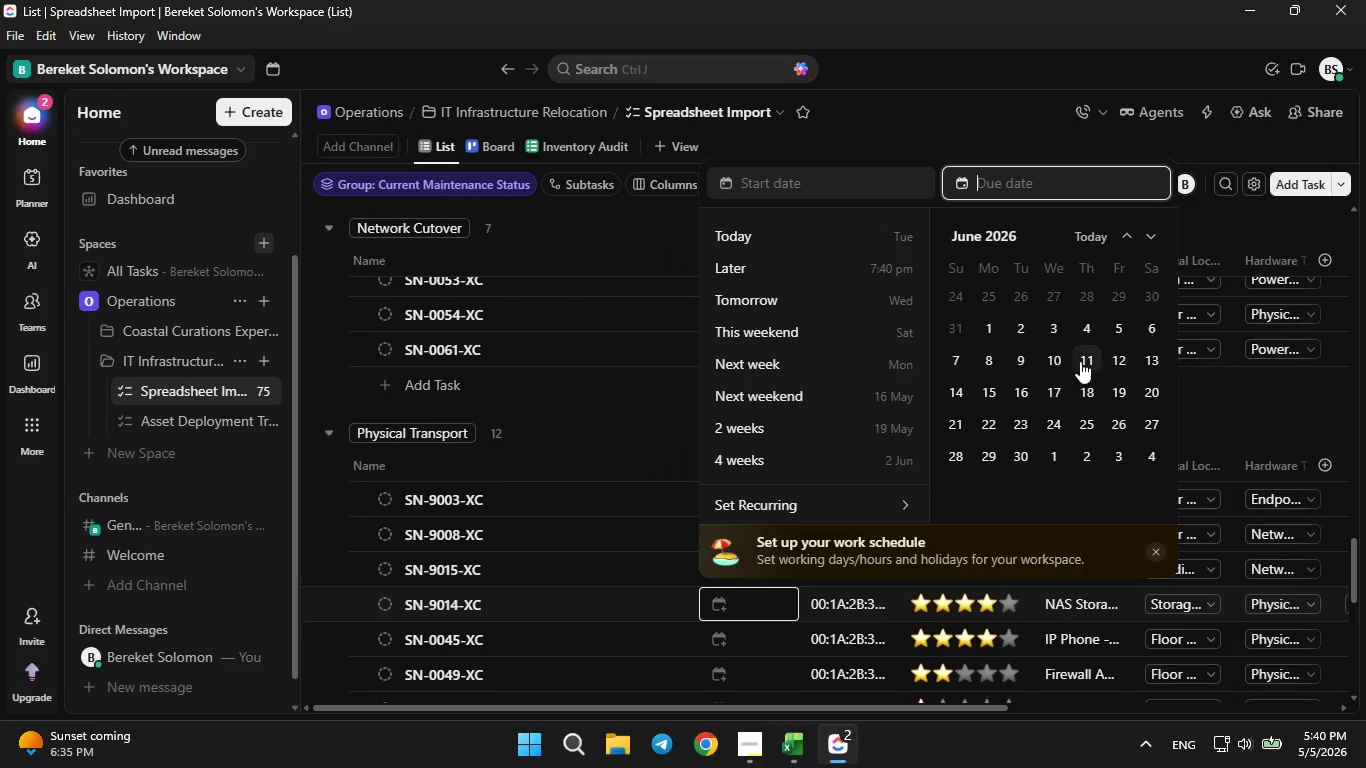 
left_click([1086, 354])
 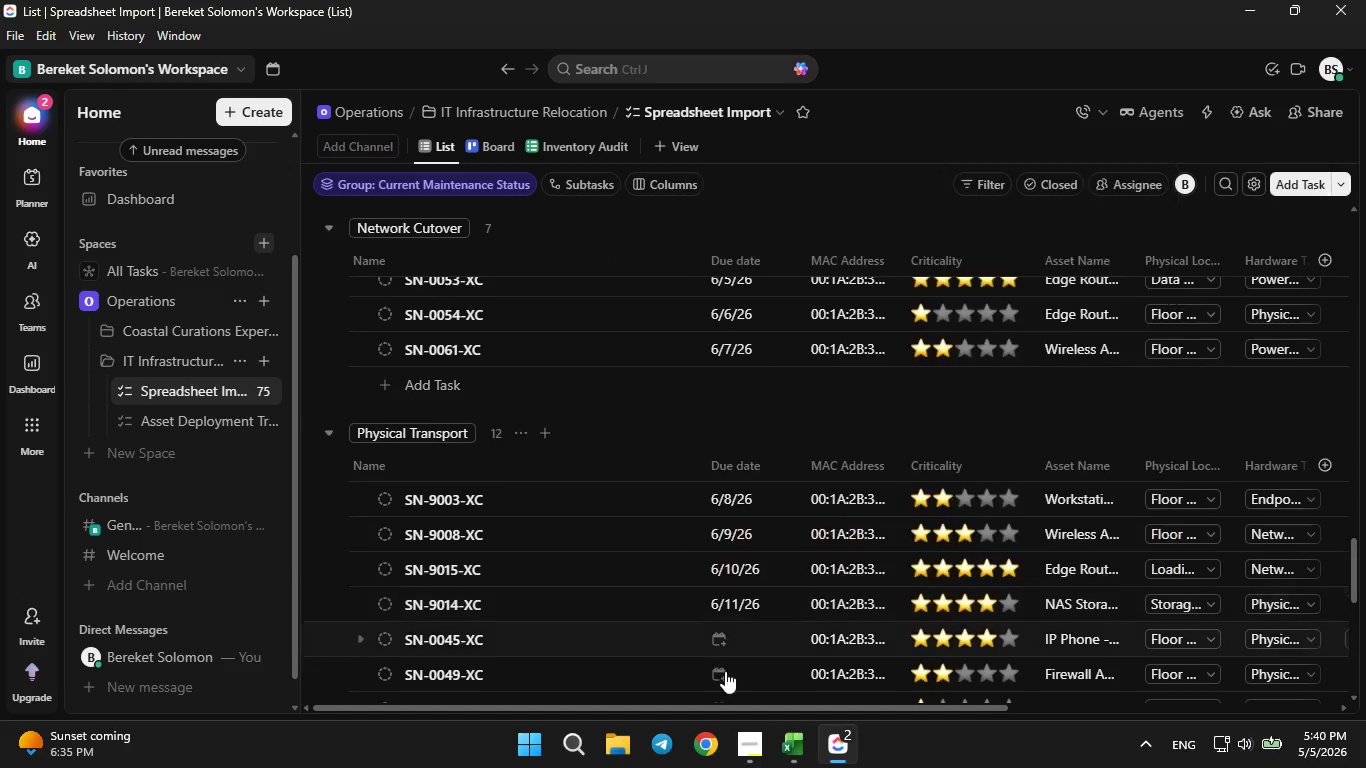 
left_click([725, 630])
 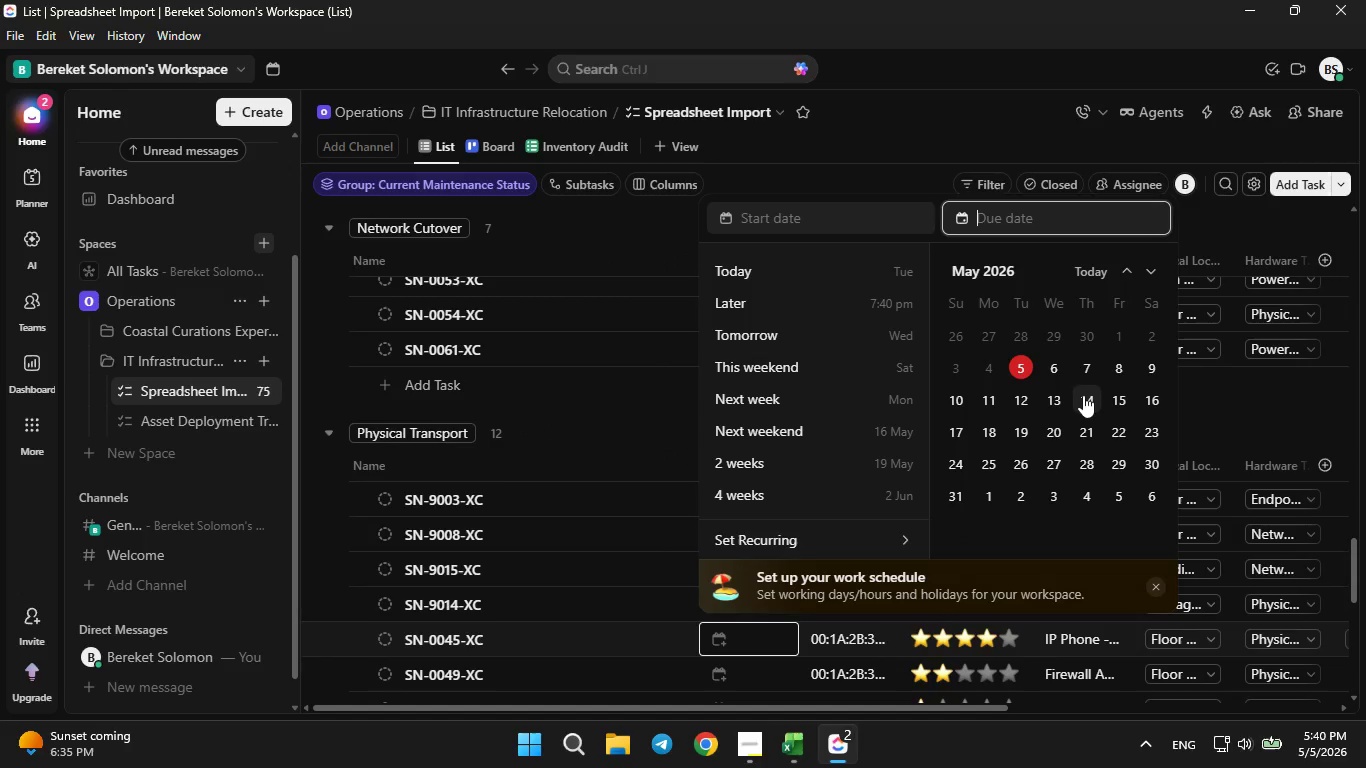 
scroll: coordinate [1083, 395], scroll_direction: down, amount: 1.0
 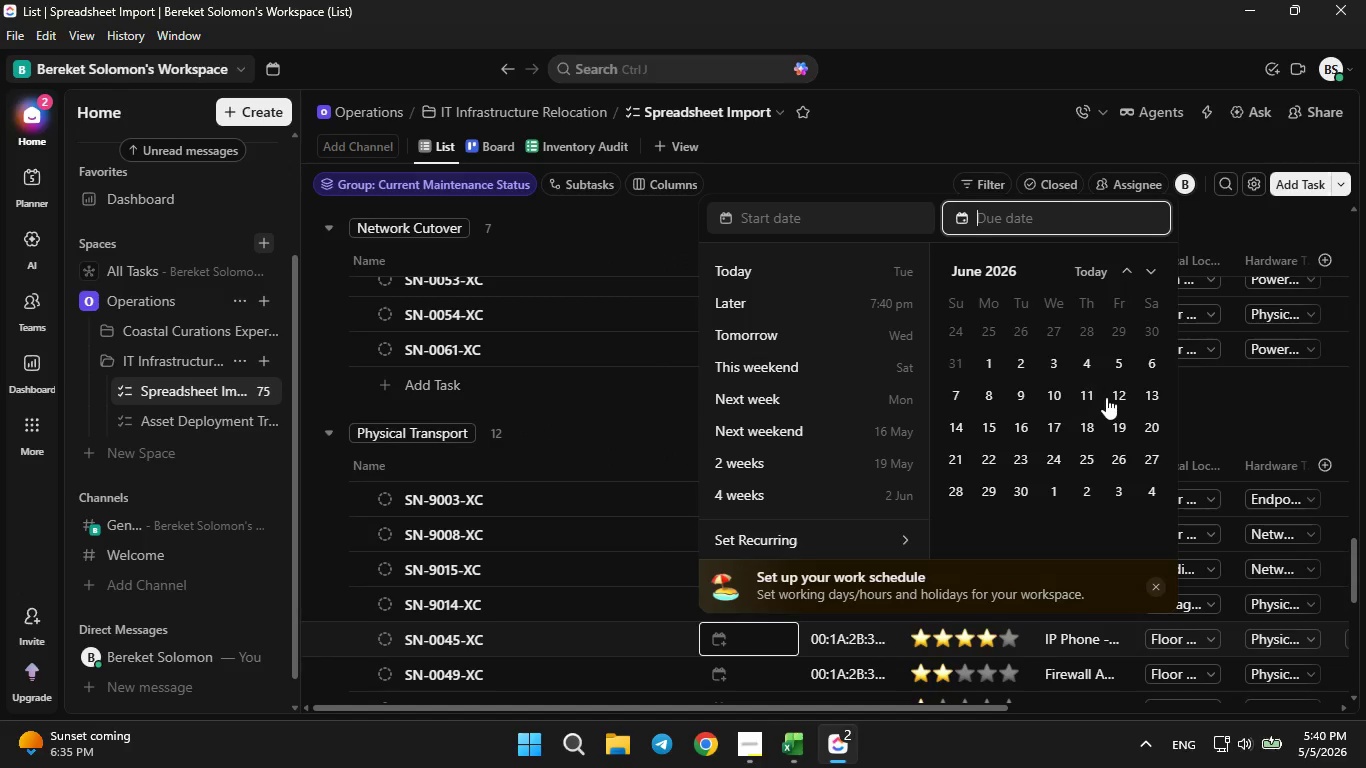 
left_click([1110, 397])
 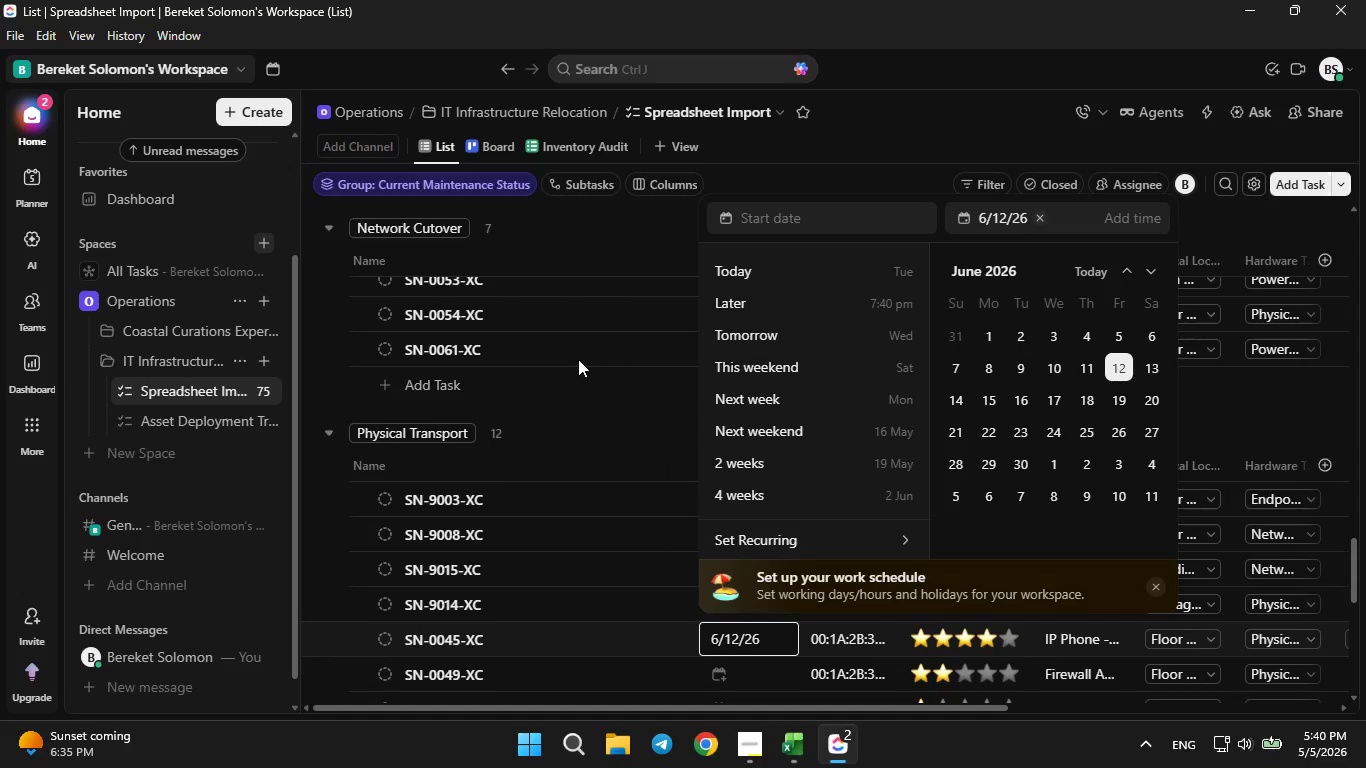 
left_click([573, 422])
 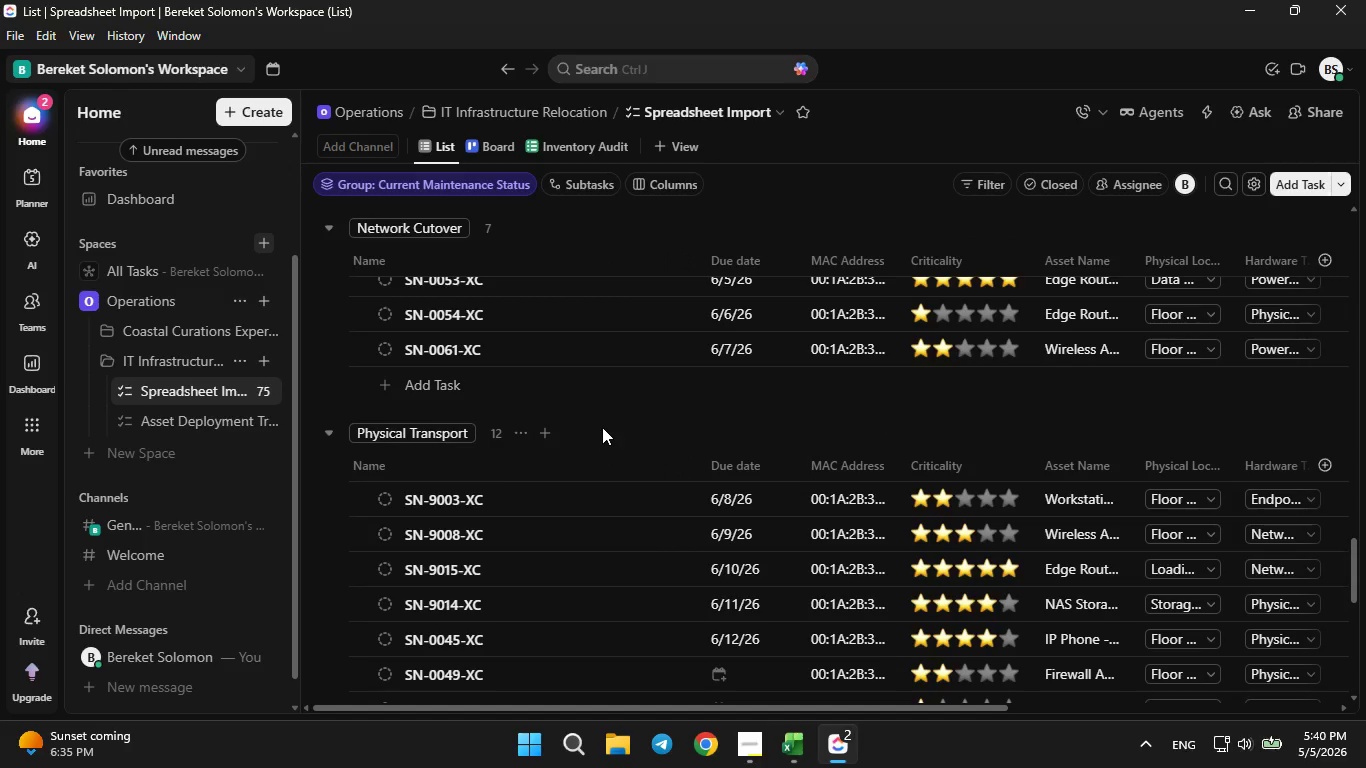 
scroll: coordinate [602, 427], scroll_direction: down, amount: 1.0
 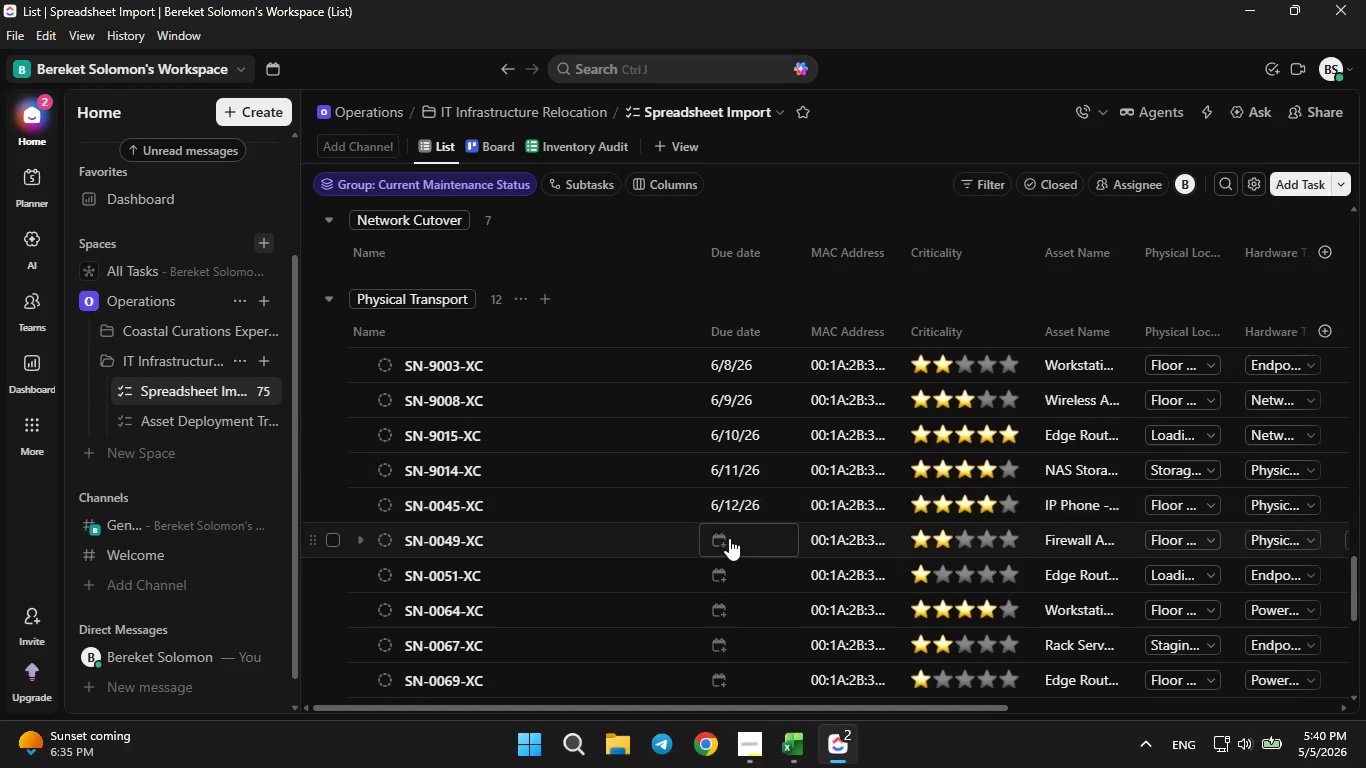 
left_click([729, 538])
 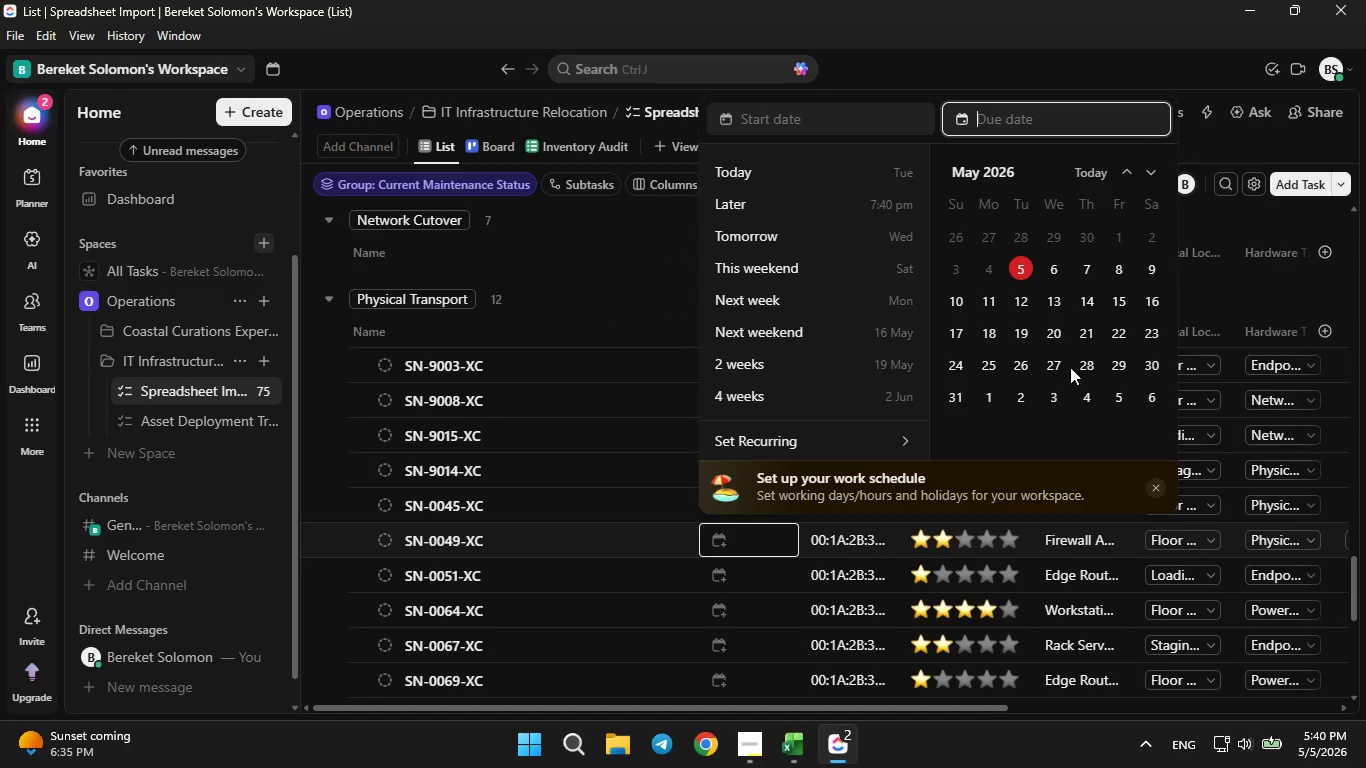 
scroll: coordinate [1070, 361], scroll_direction: down, amount: 1.0
 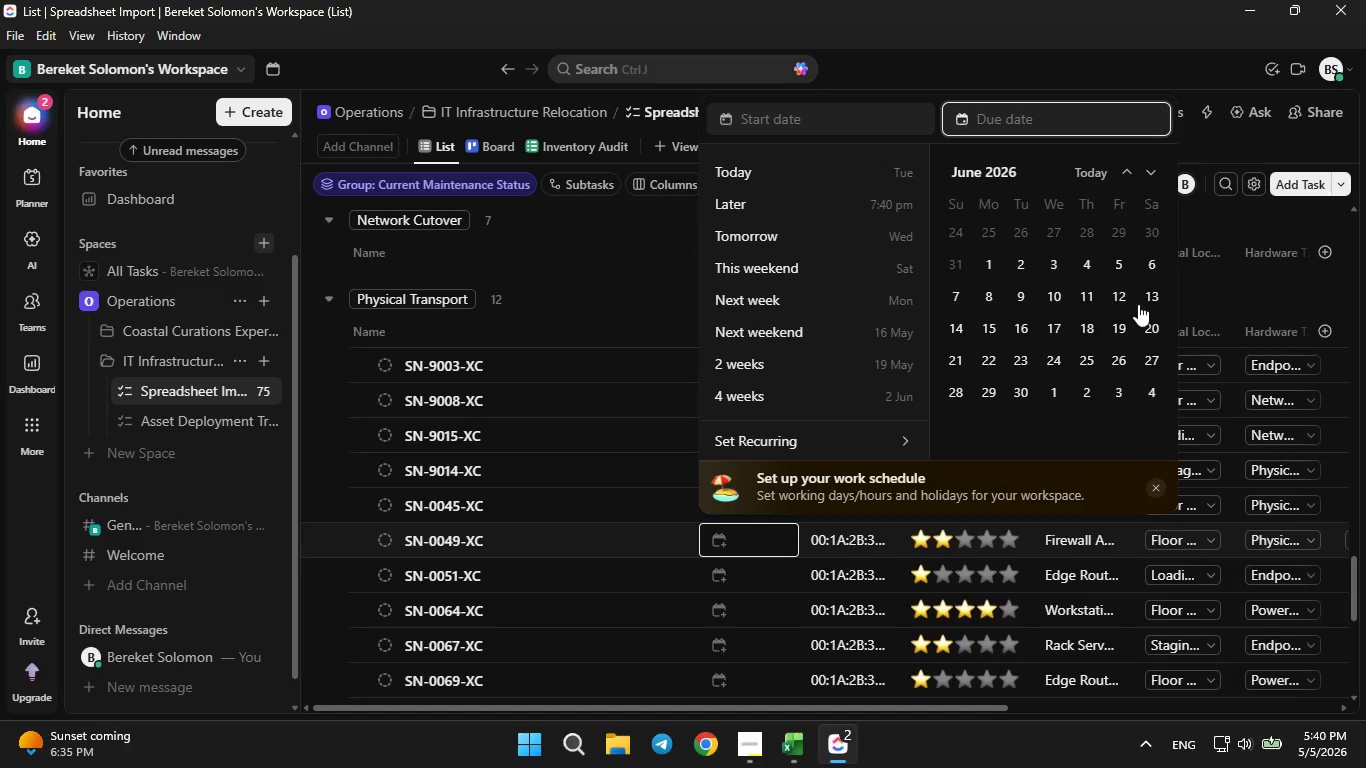 
left_click([1138, 304])
 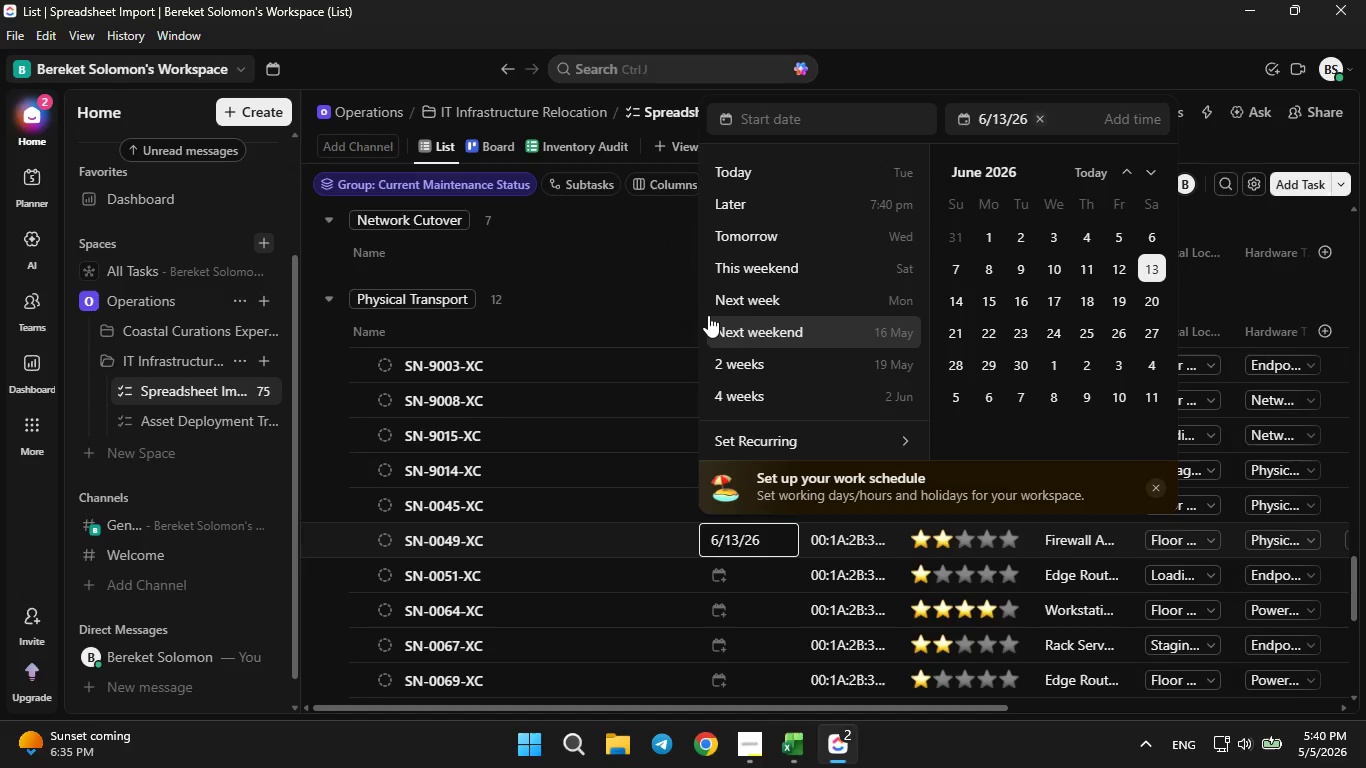 
left_click([663, 295])
 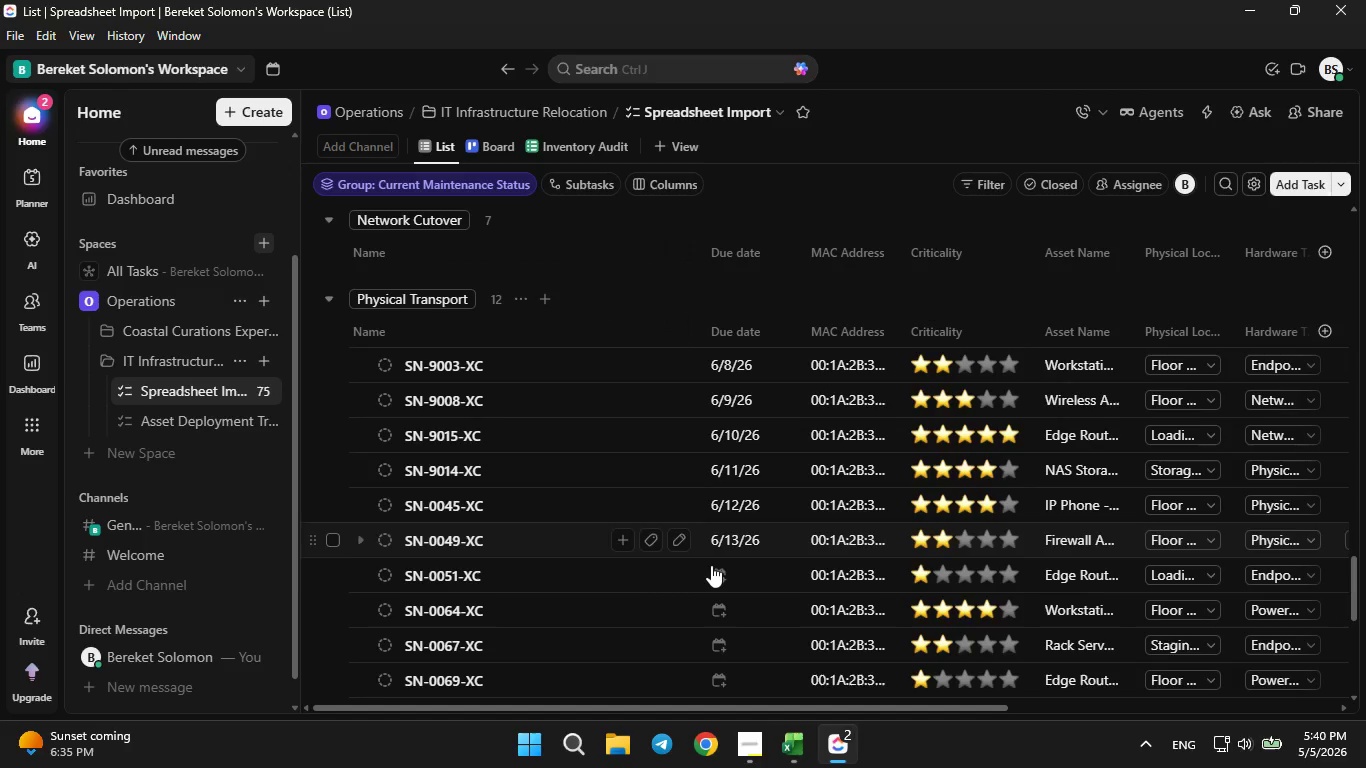 
left_click([713, 568])
 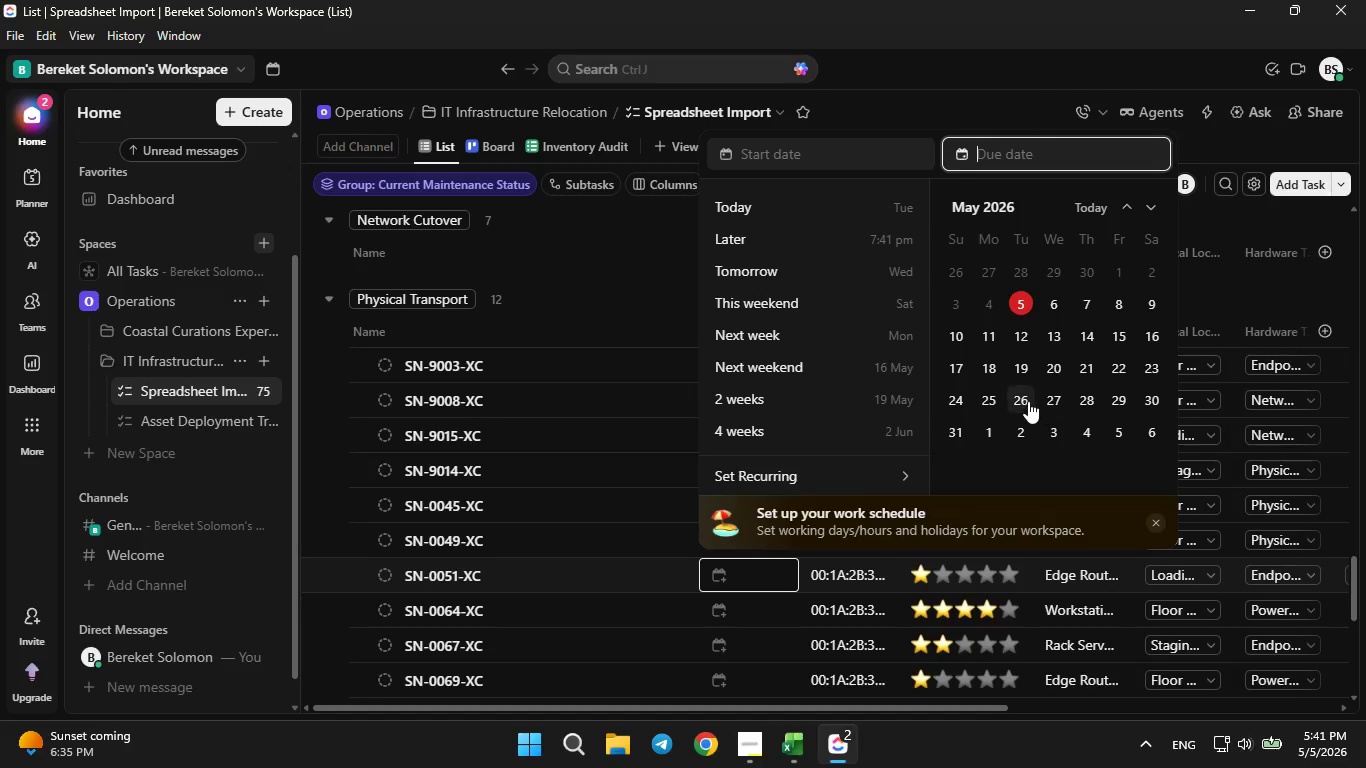 
scroll: coordinate [1035, 384], scroll_direction: down, amount: 1.0
 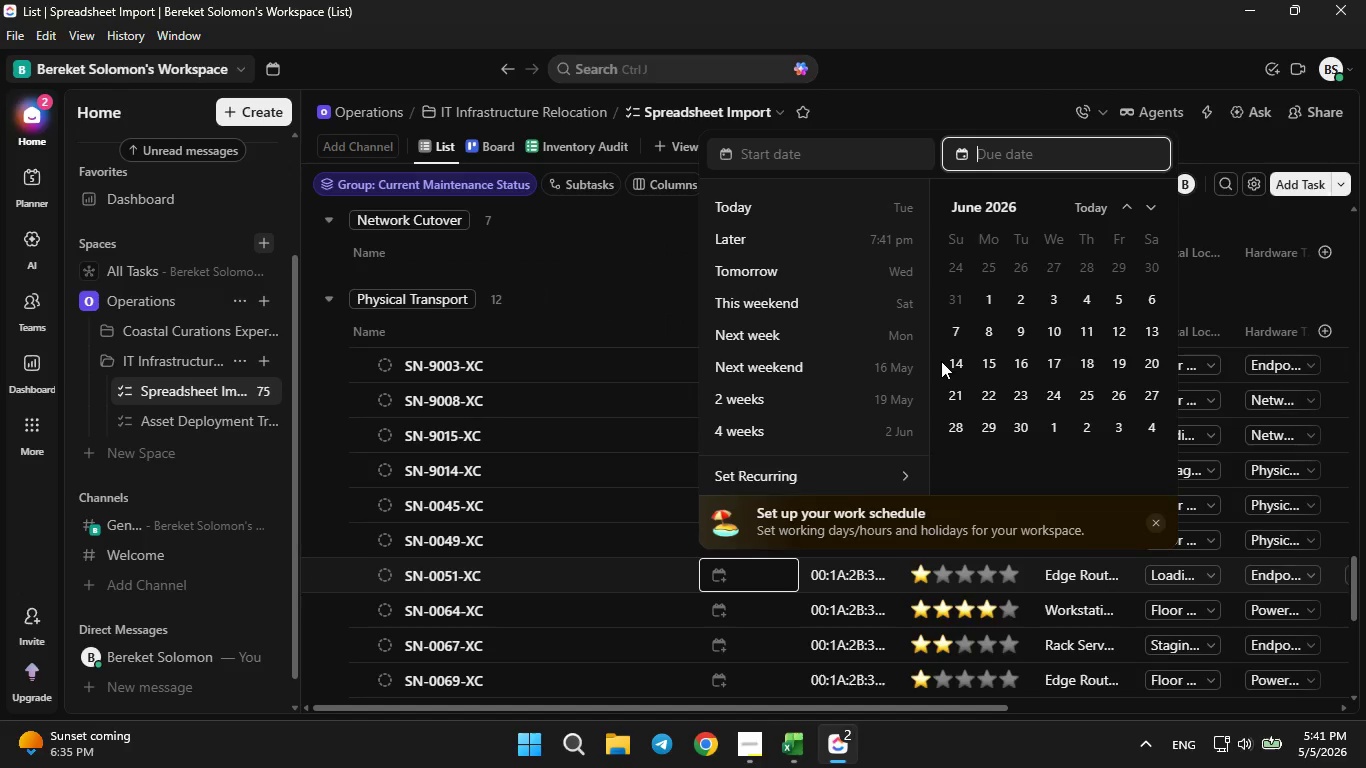 
left_click([953, 361])
 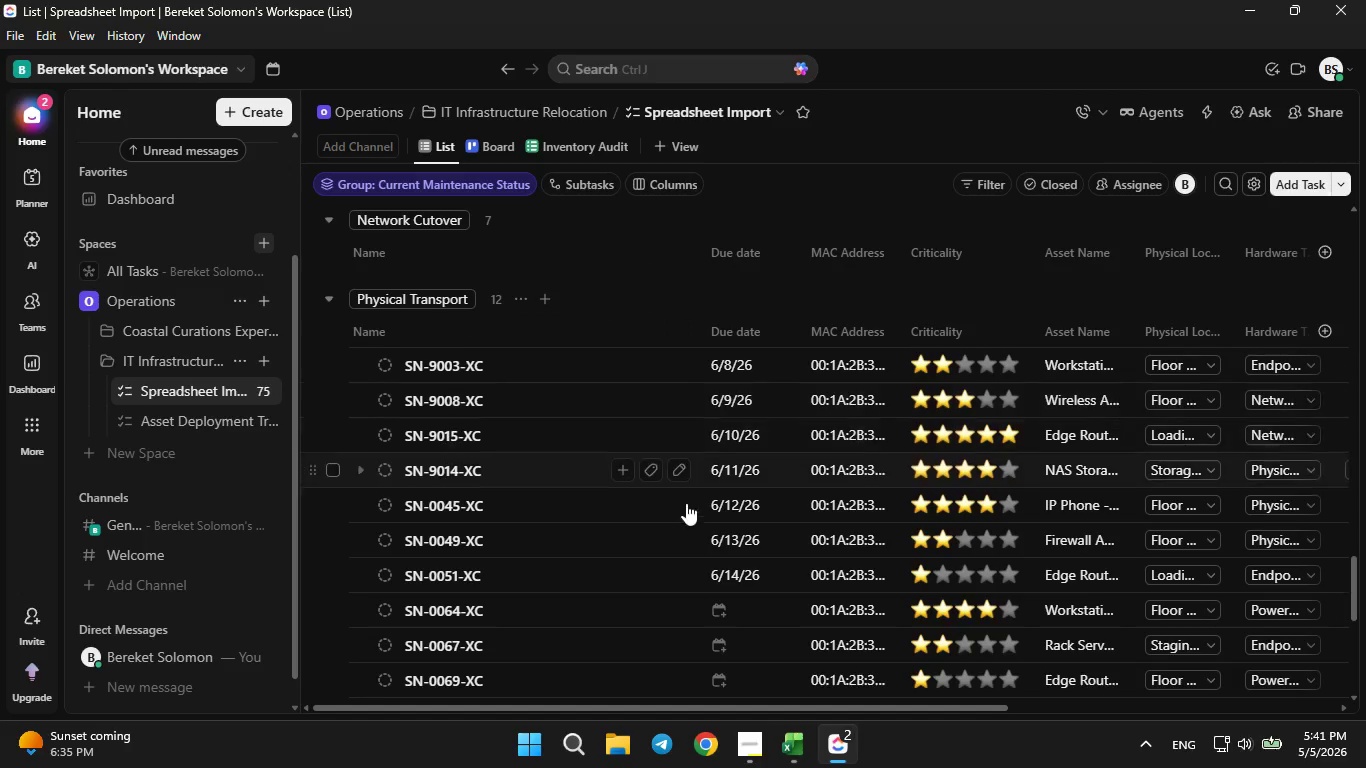 
left_click([715, 605])
 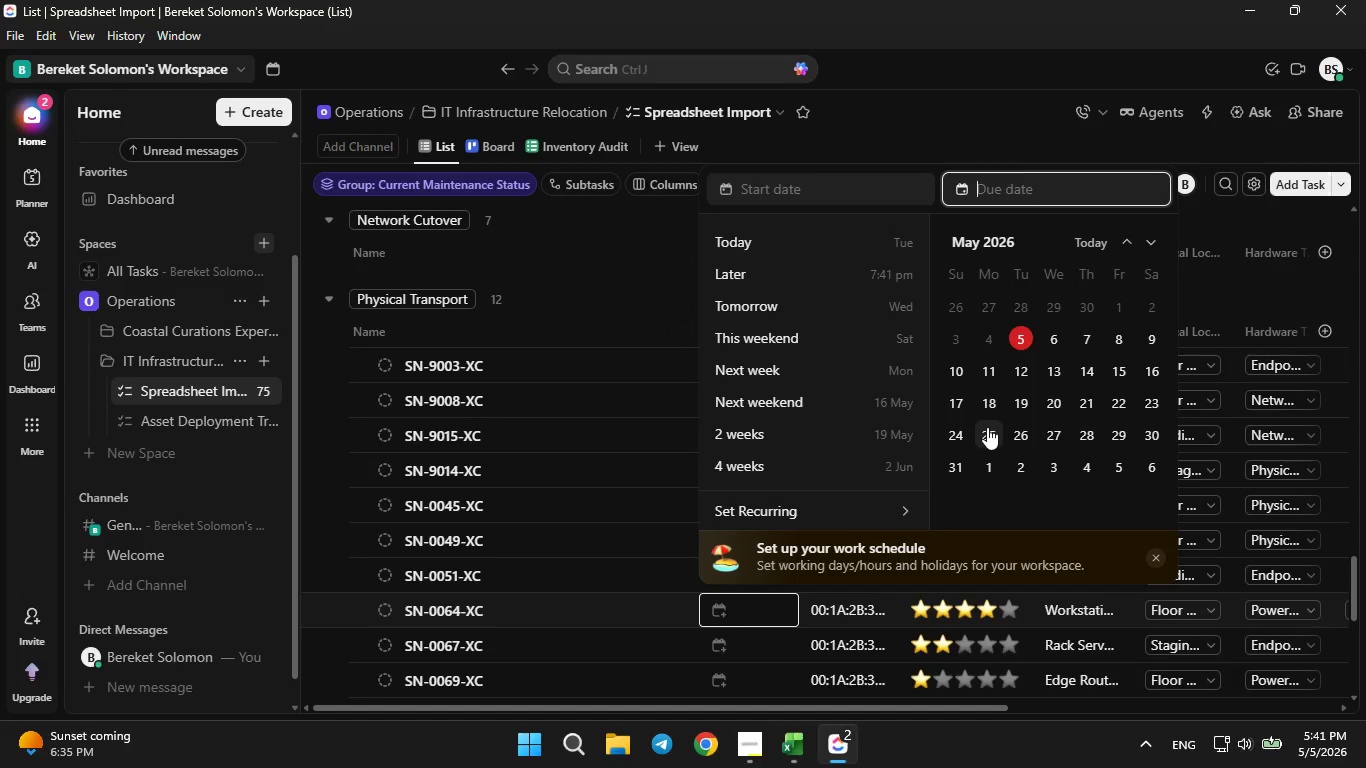 
scroll: coordinate [991, 395], scroll_direction: down, amount: 1.0
 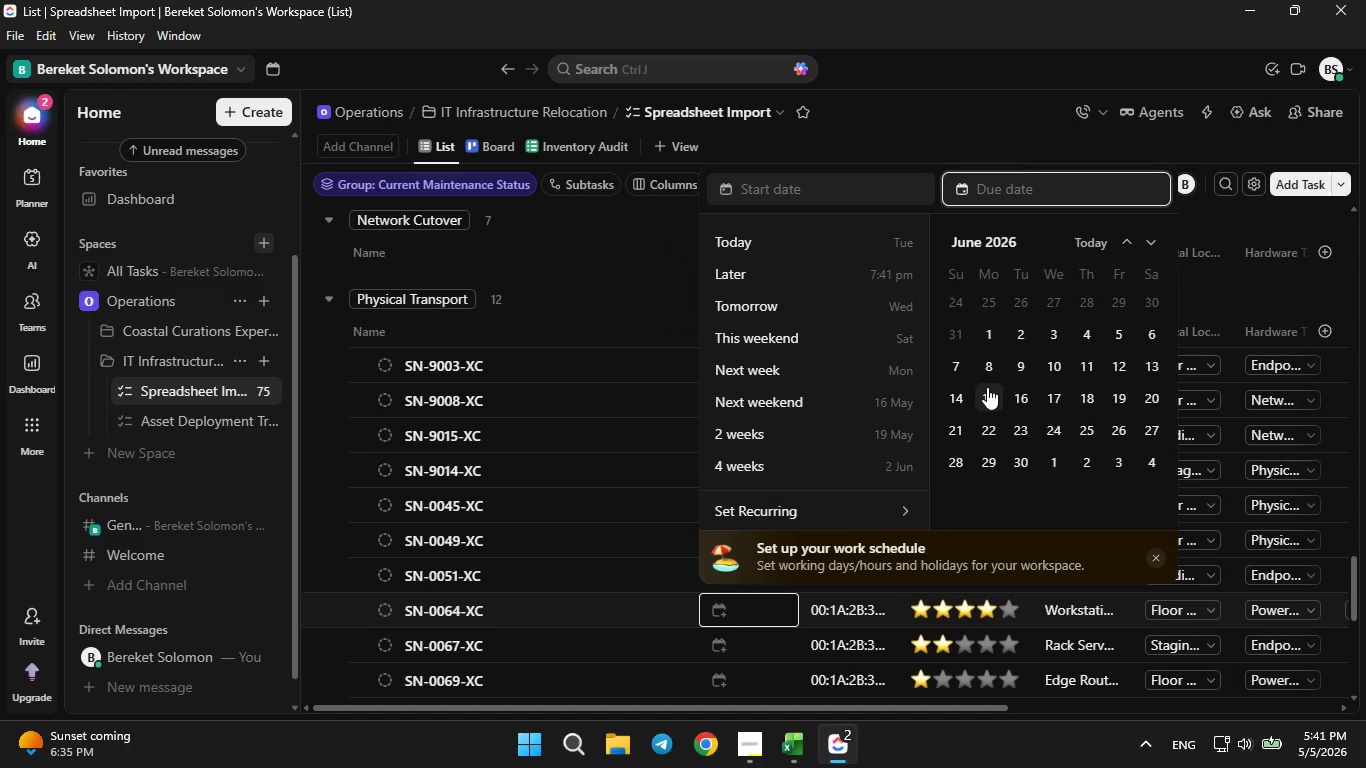 
left_click([983, 394])
 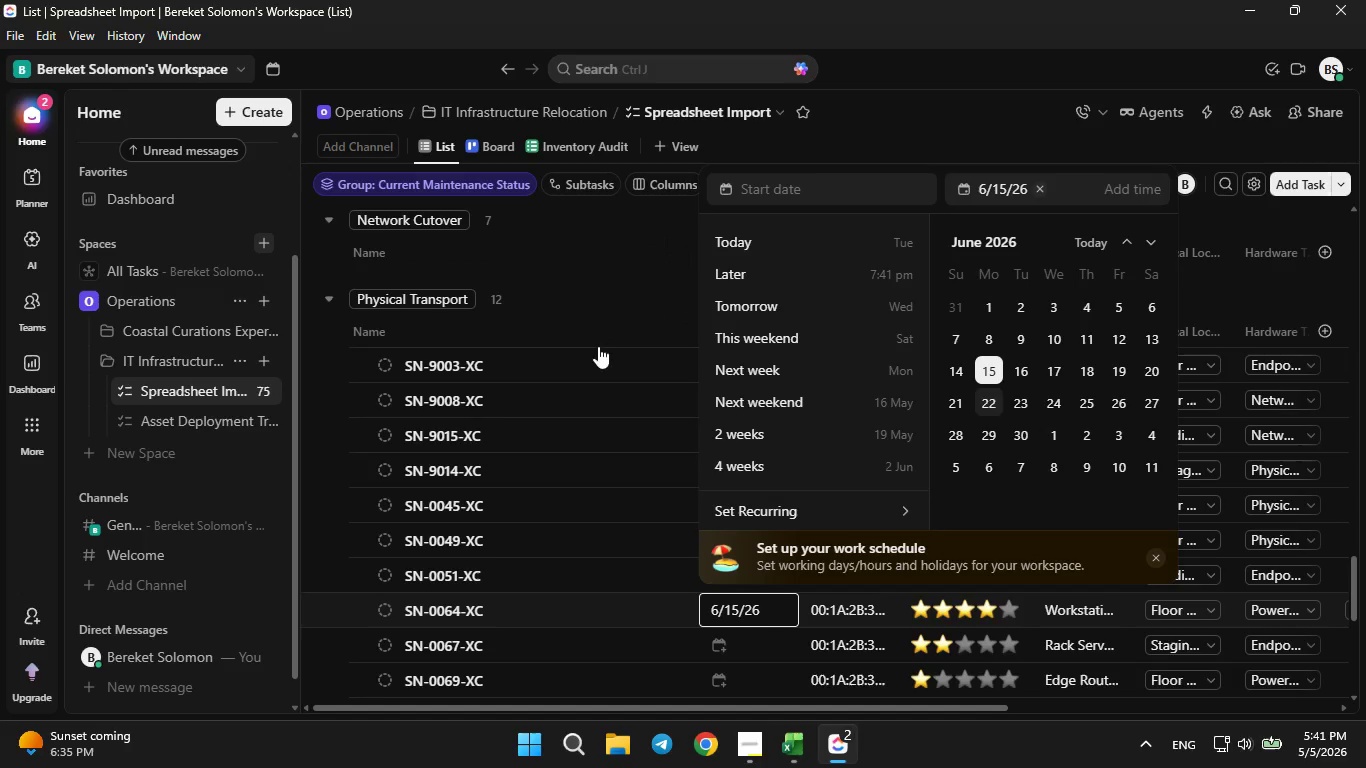 
left_click([589, 300])
 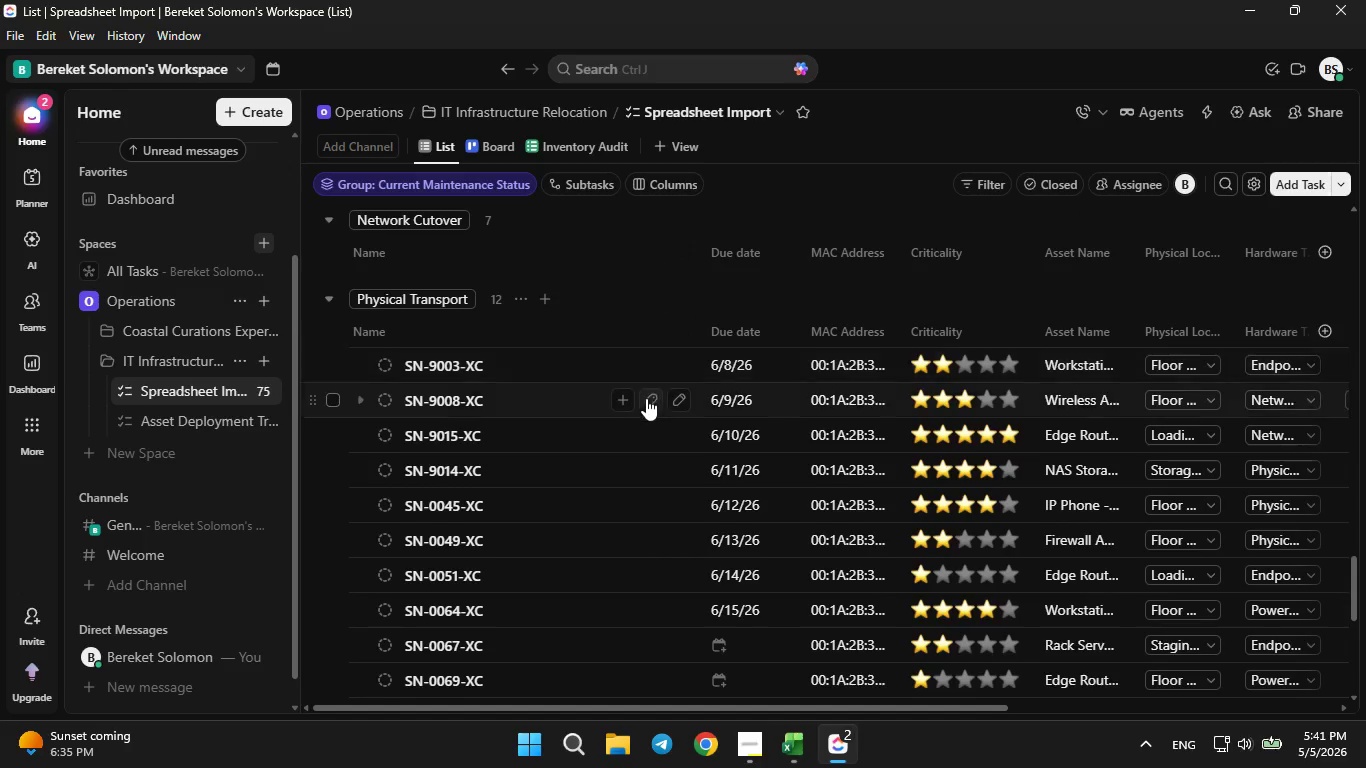 
scroll: coordinate [649, 405], scroll_direction: down, amount: 1.0
 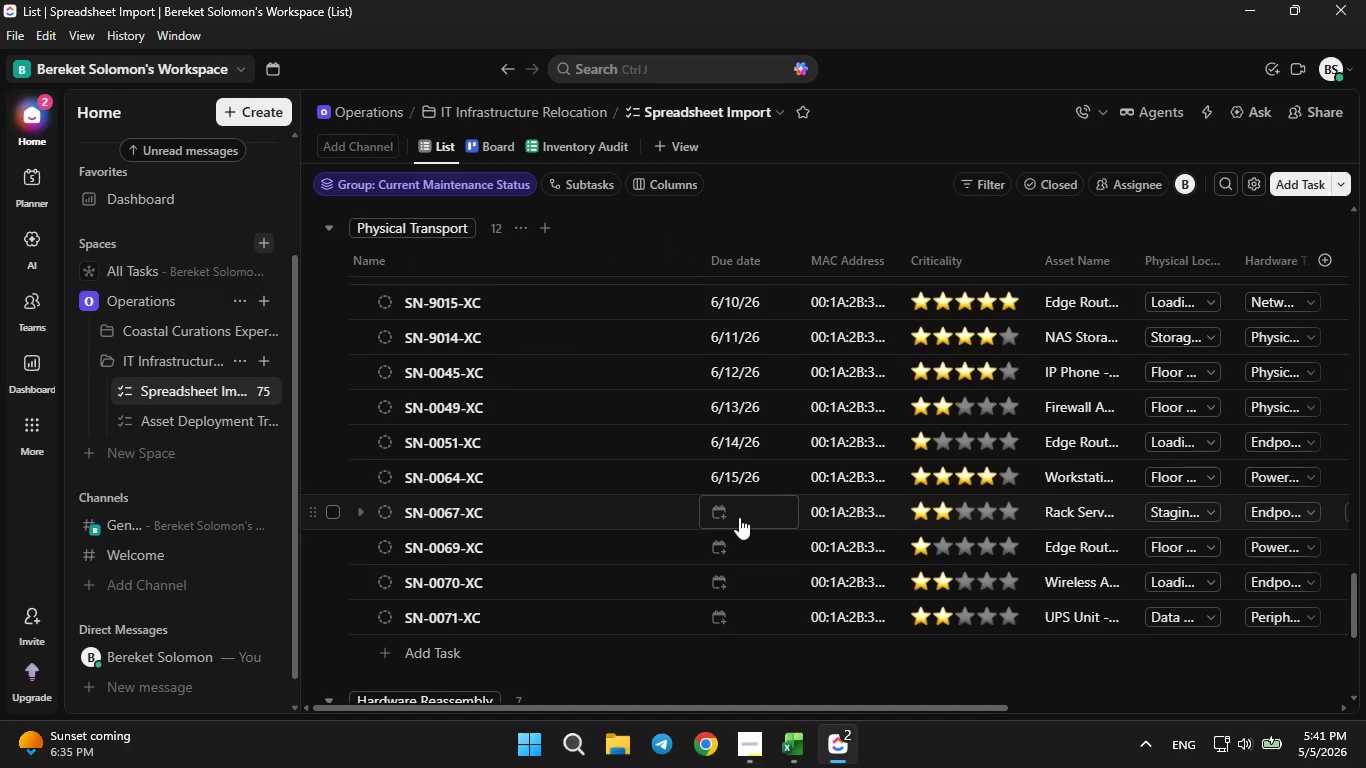 
left_click([726, 510])
 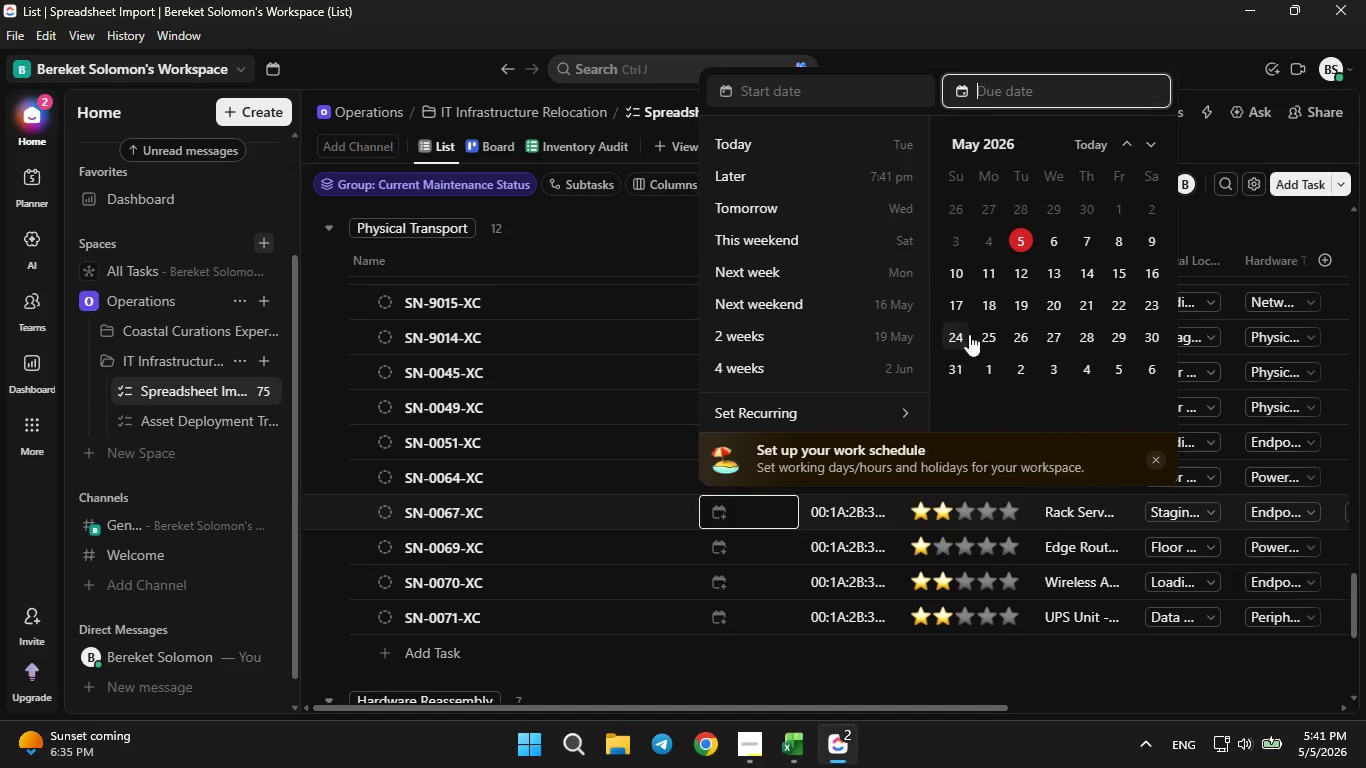 
scroll: coordinate [984, 324], scroll_direction: down, amount: 1.0
 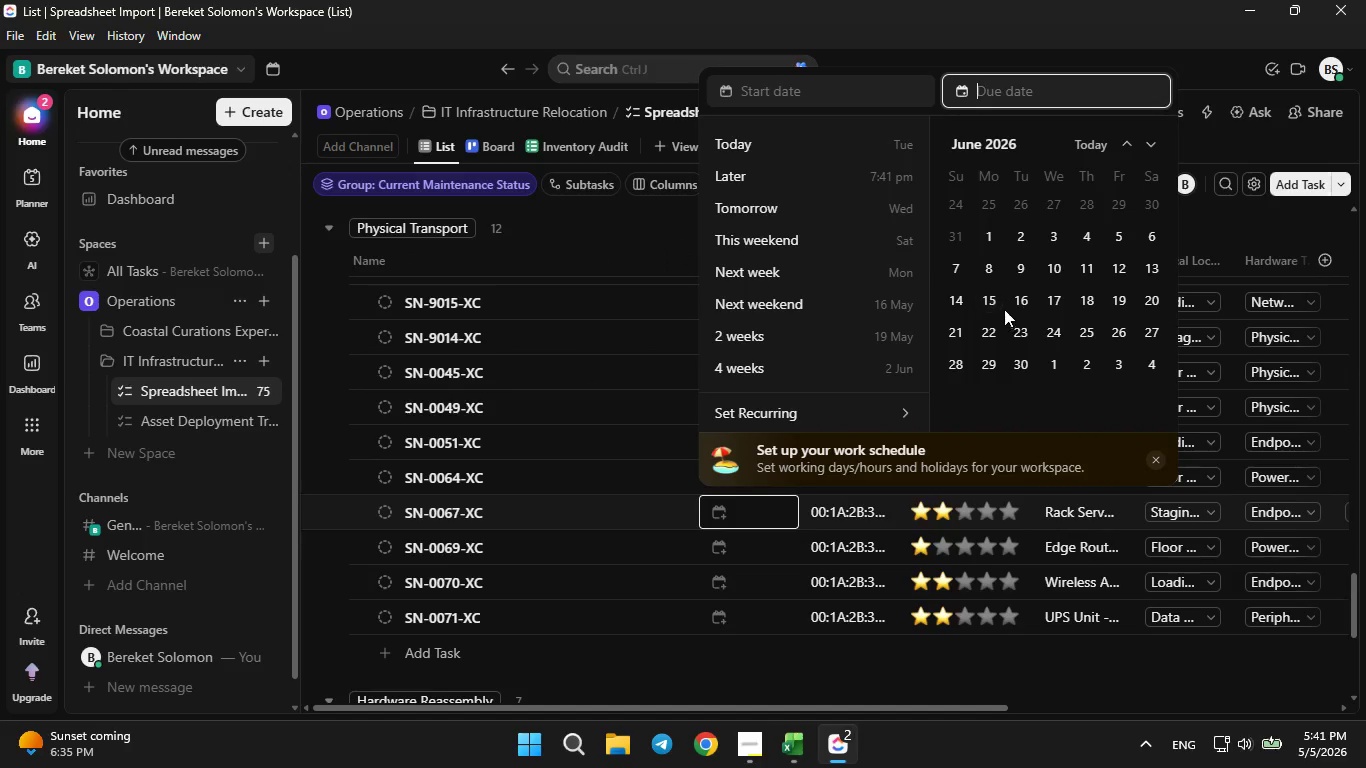 
left_click([1015, 298])
 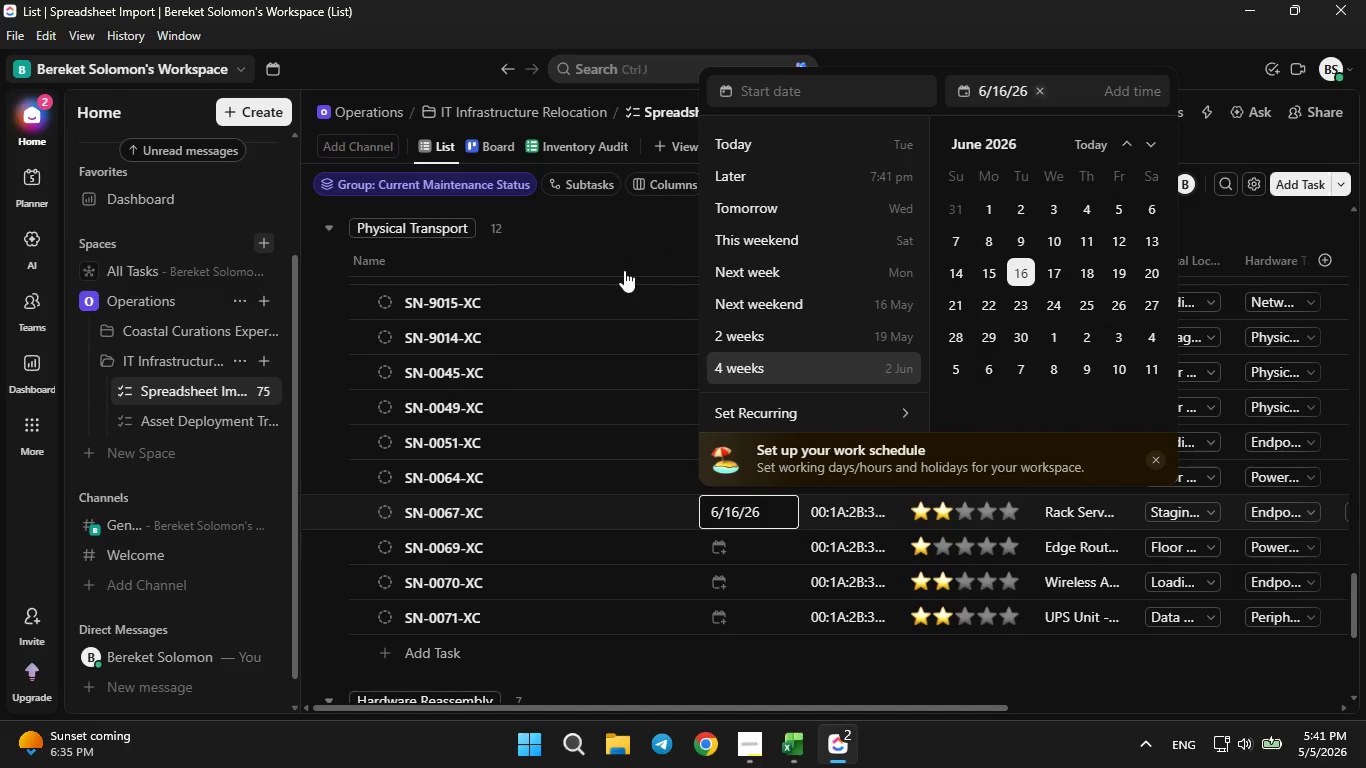 
left_click([613, 245])
 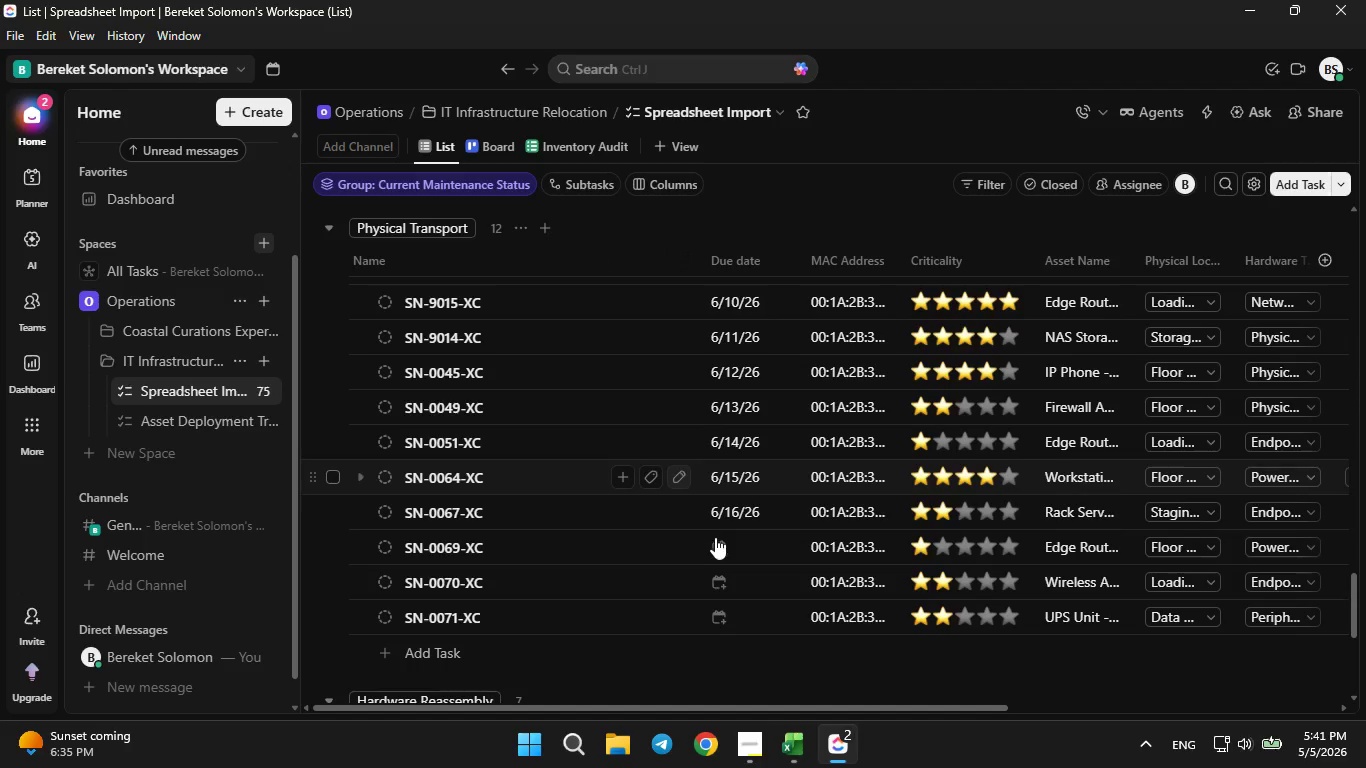 
left_click([722, 543])
 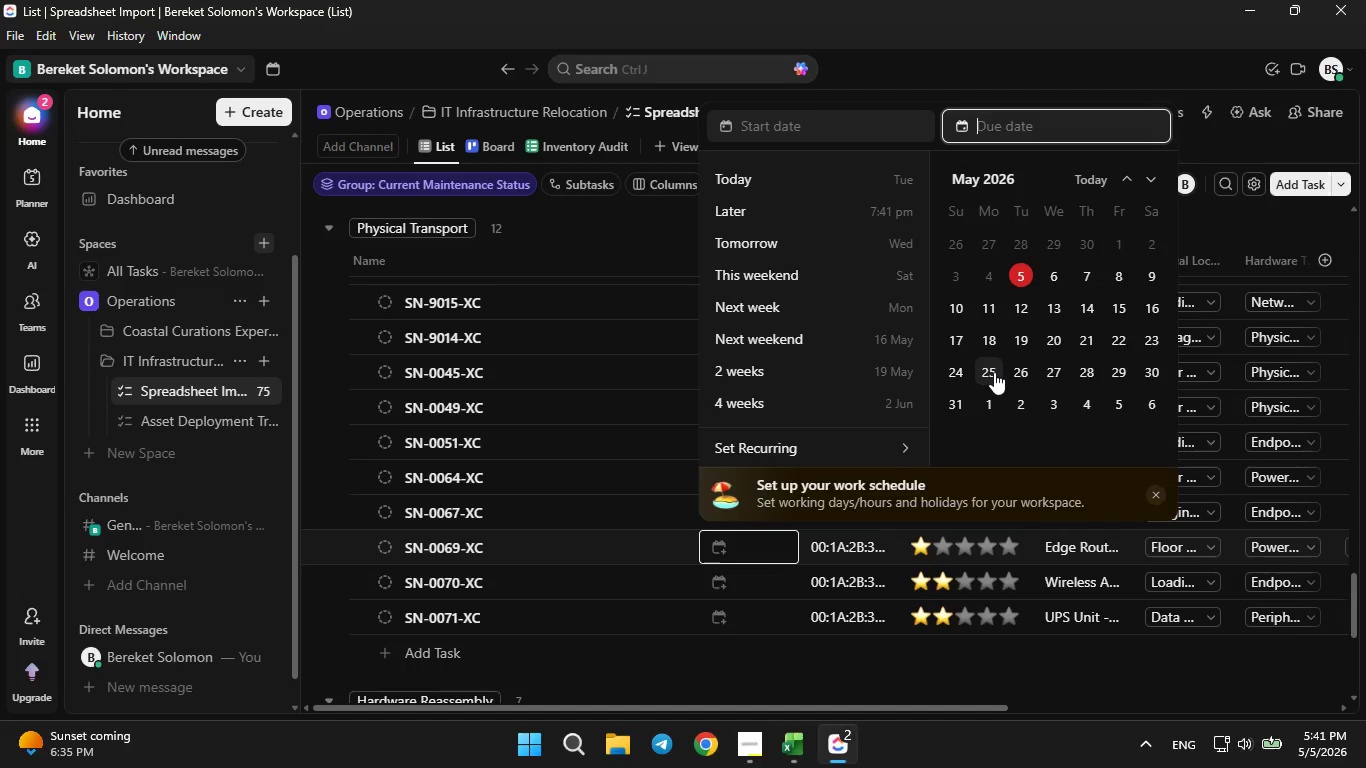 
scroll: coordinate [994, 372], scroll_direction: down, amount: 1.0
 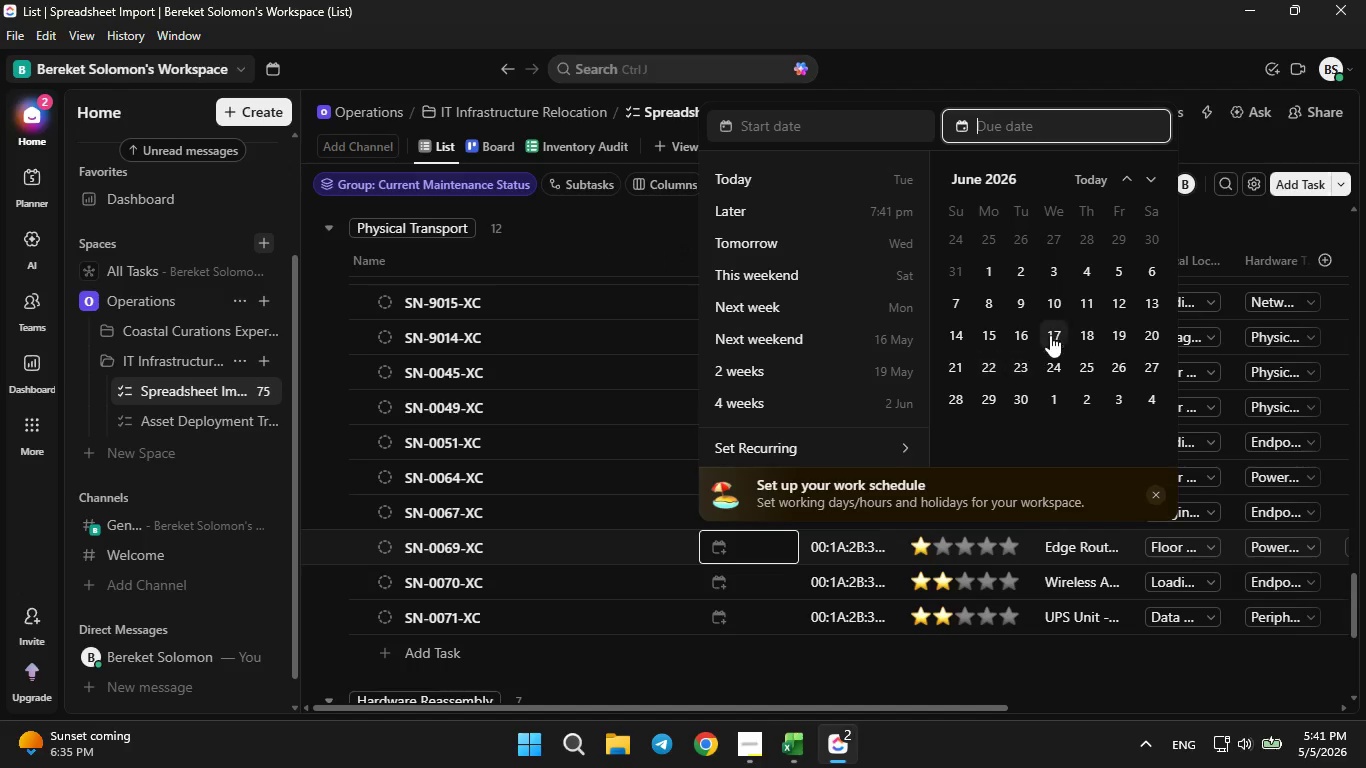 
left_click([1050, 332])
 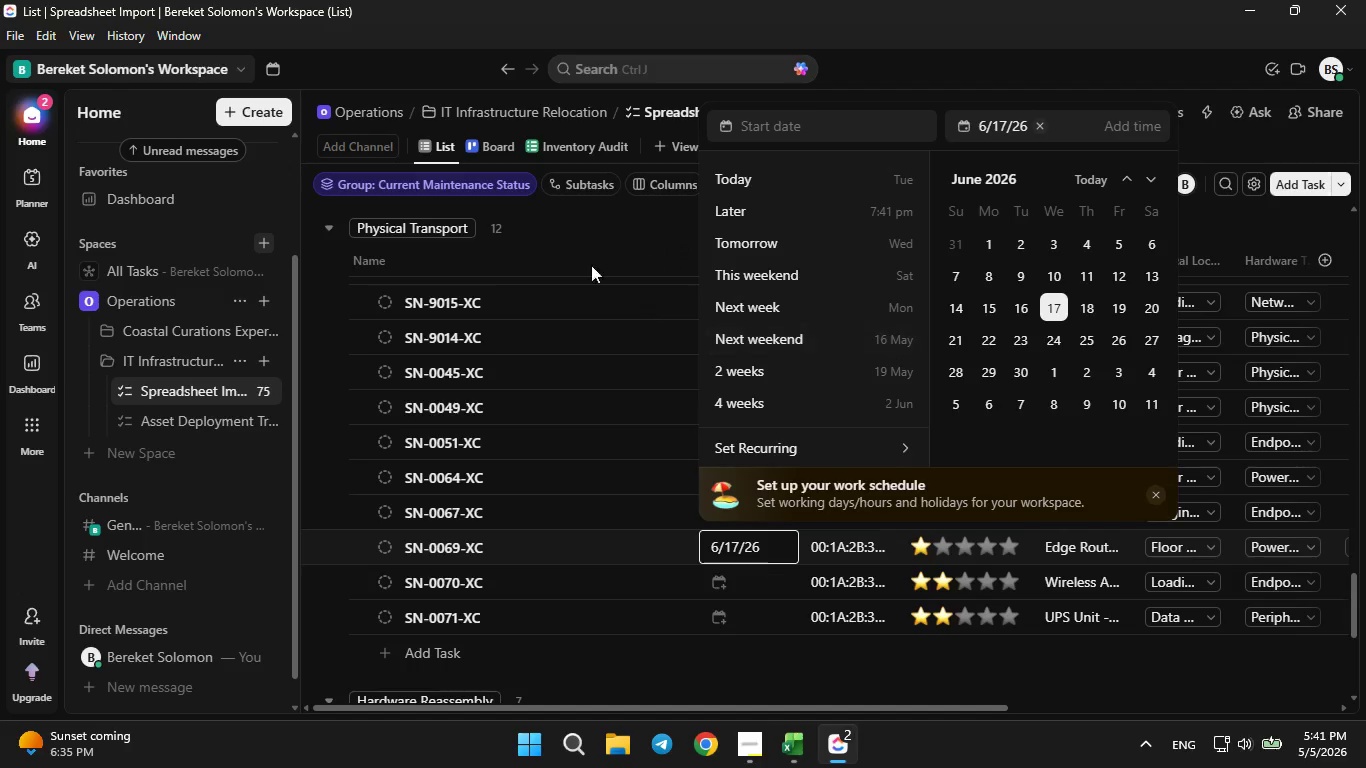 
left_click([580, 244])
 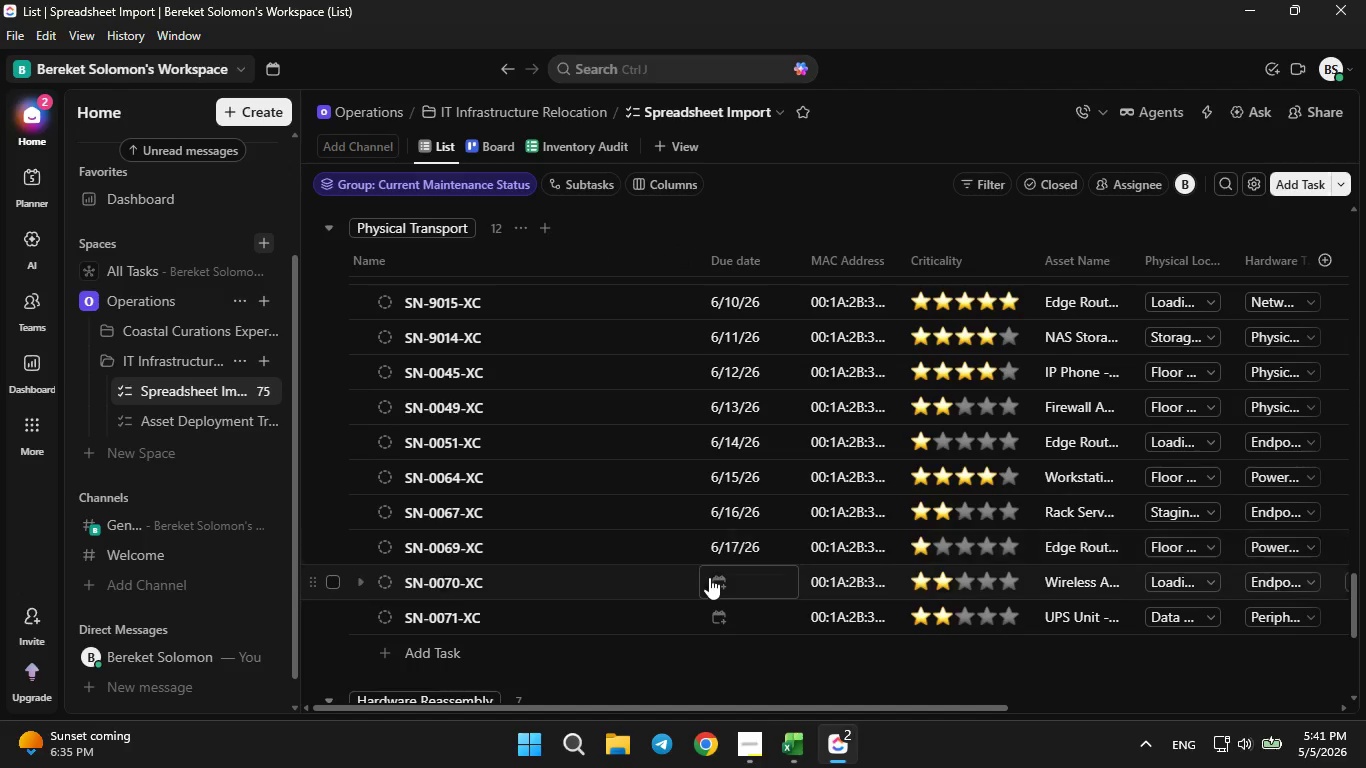 
left_click([712, 579])
 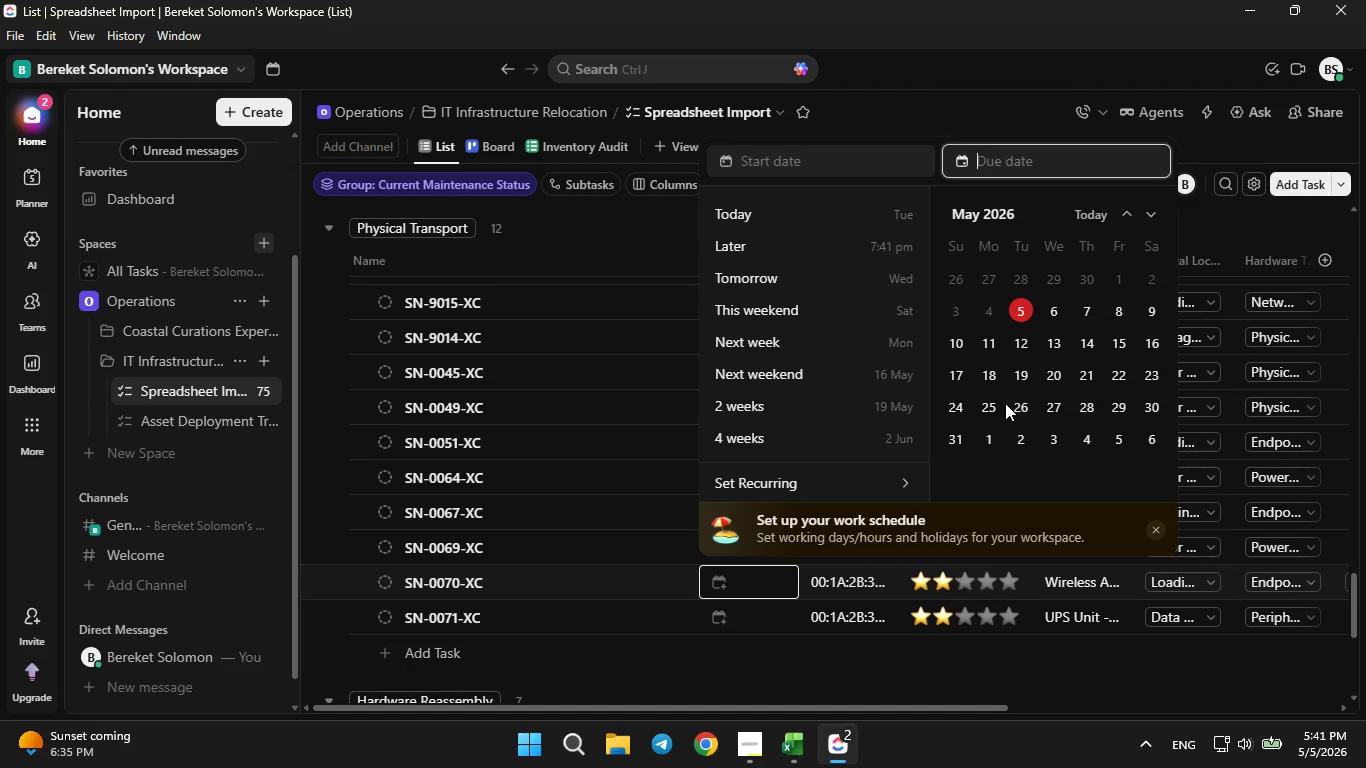 
scroll: coordinate [1005, 402], scroll_direction: down, amount: 1.0
 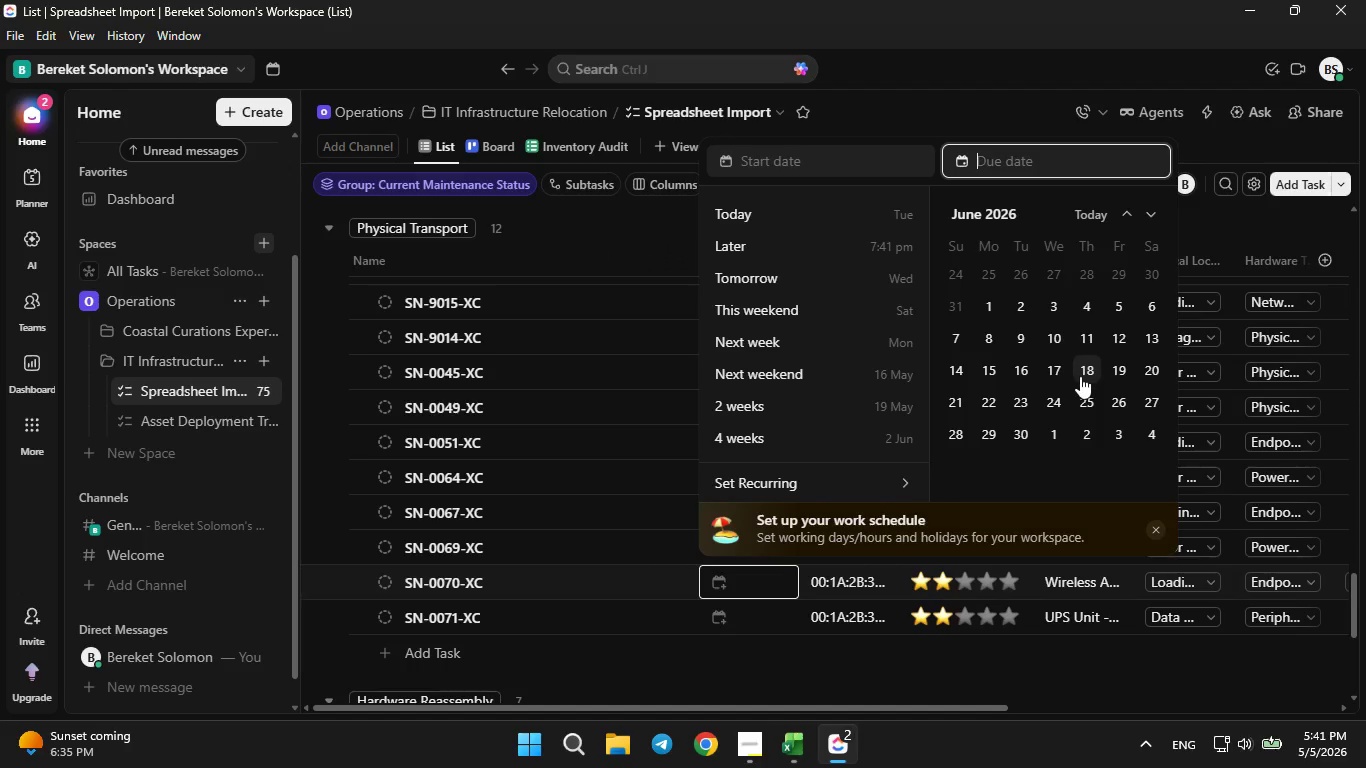 
left_click([1084, 376])
 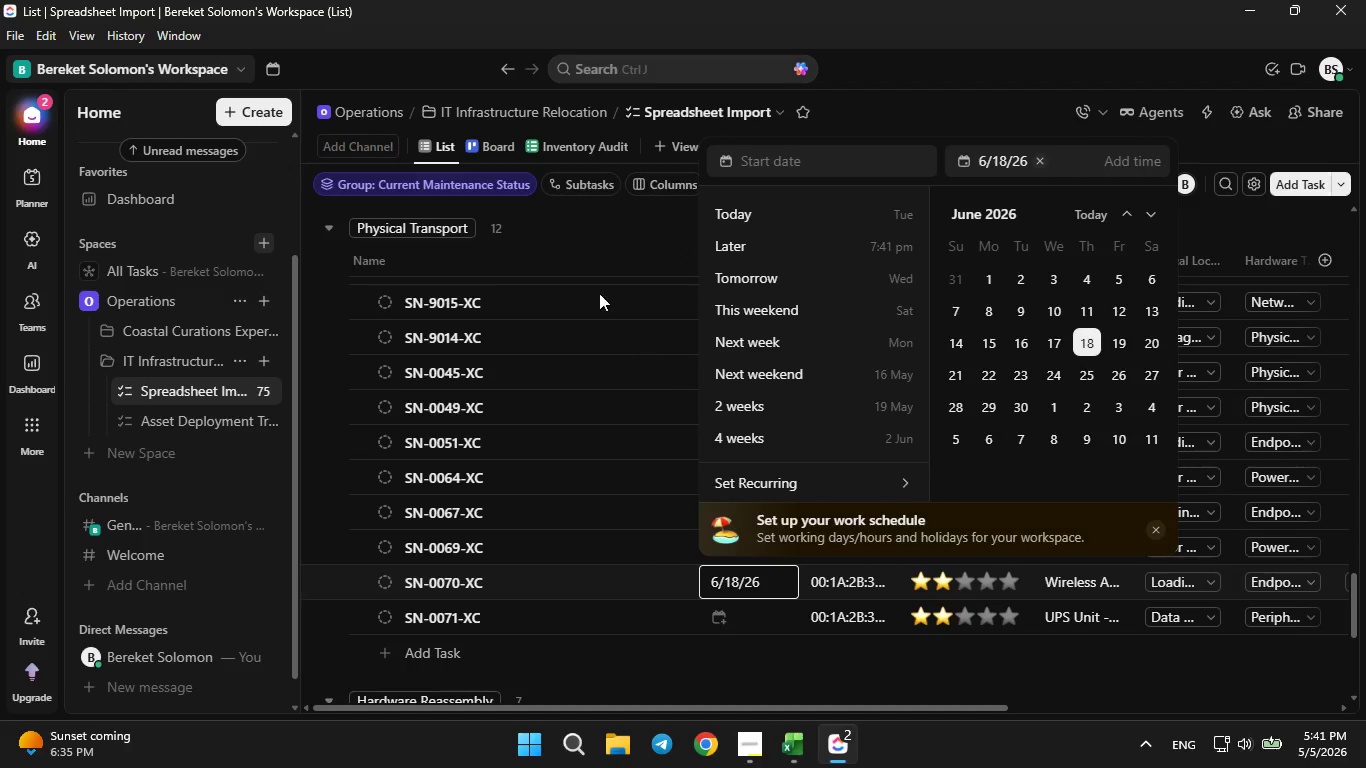 
left_click([595, 267])
 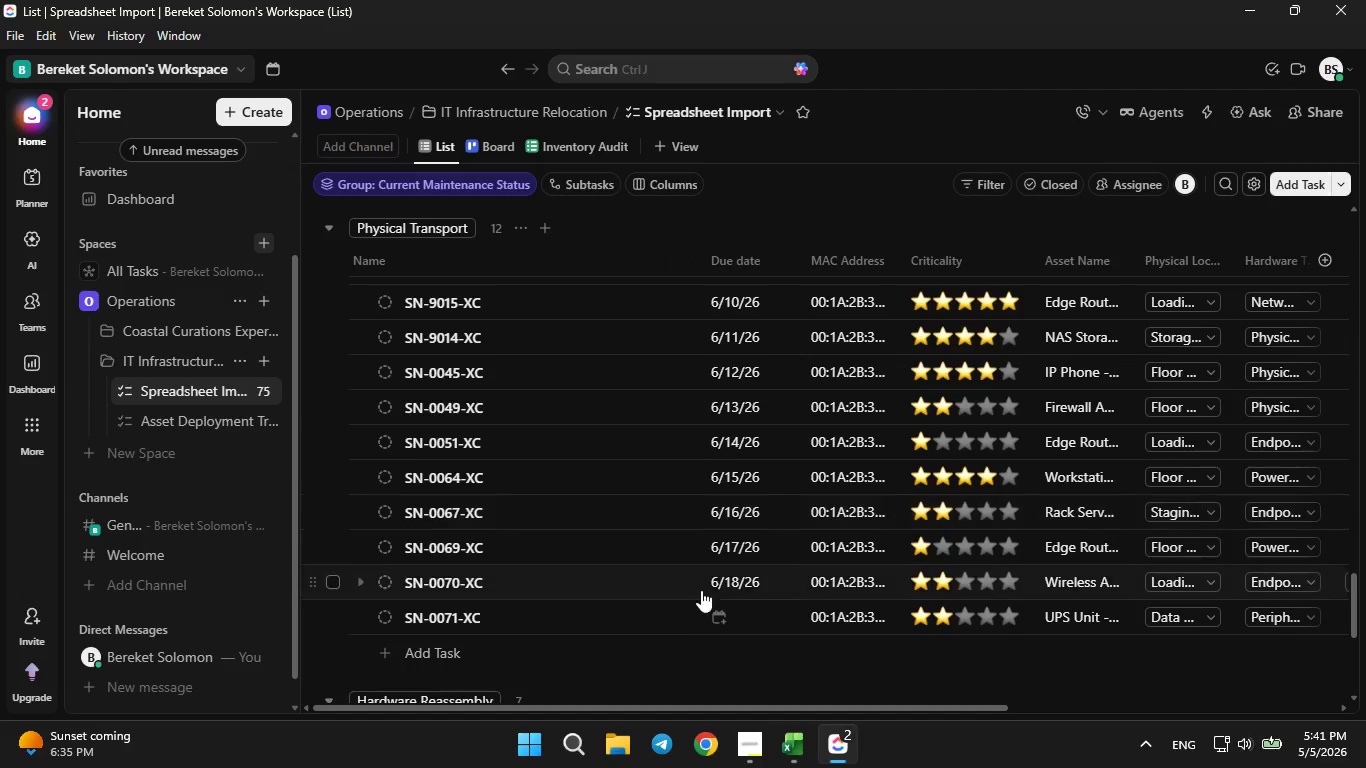 
left_click([719, 620])
 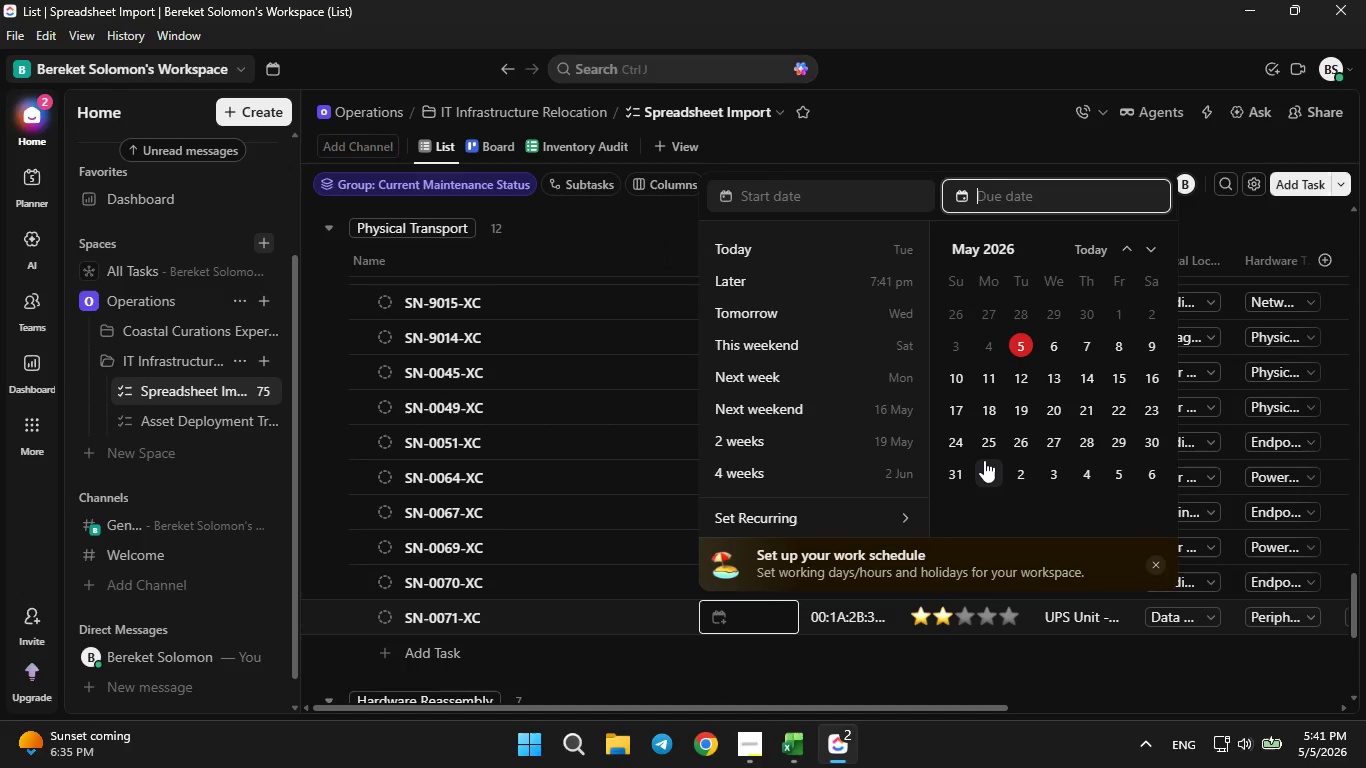 
scroll: coordinate [984, 460], scroll_direction: down, amount: 1.0
 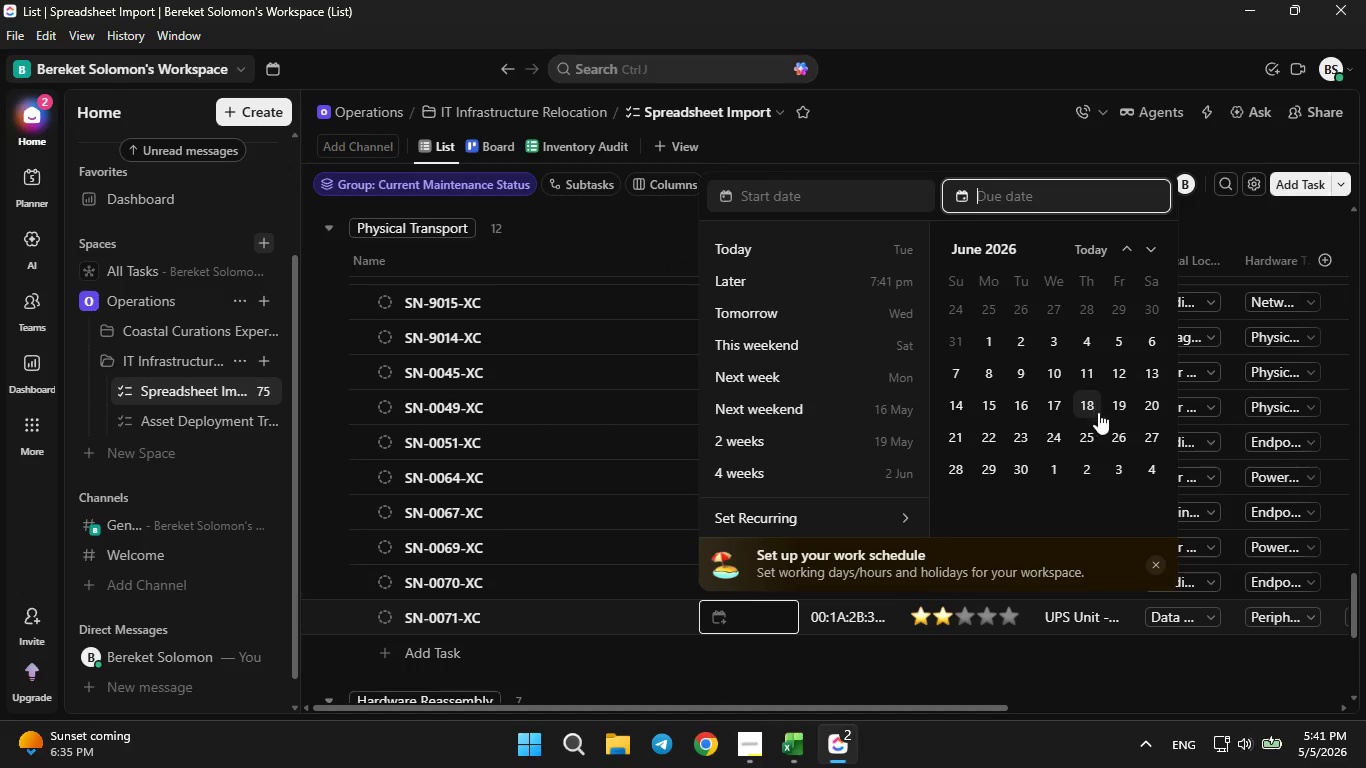 
left_click([1111, 412])
 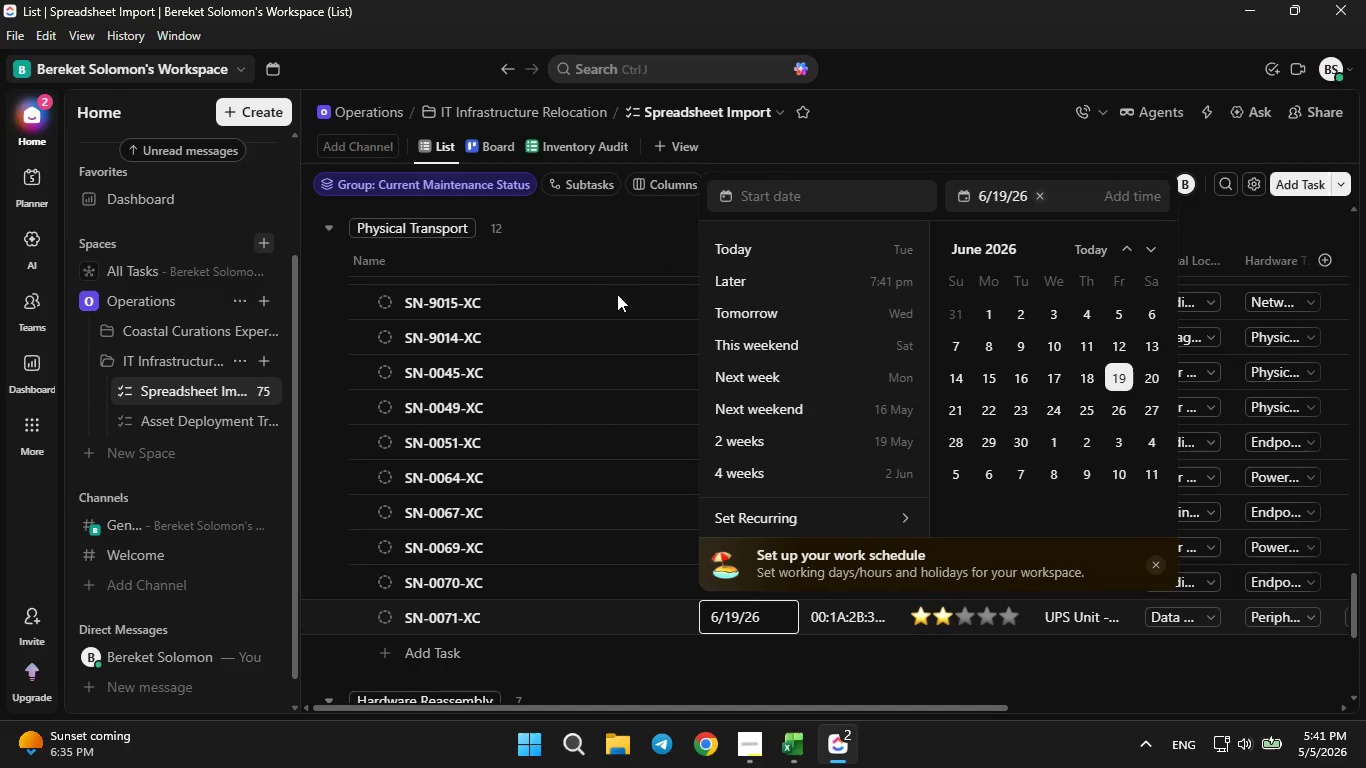 
left_click([605, 251])
 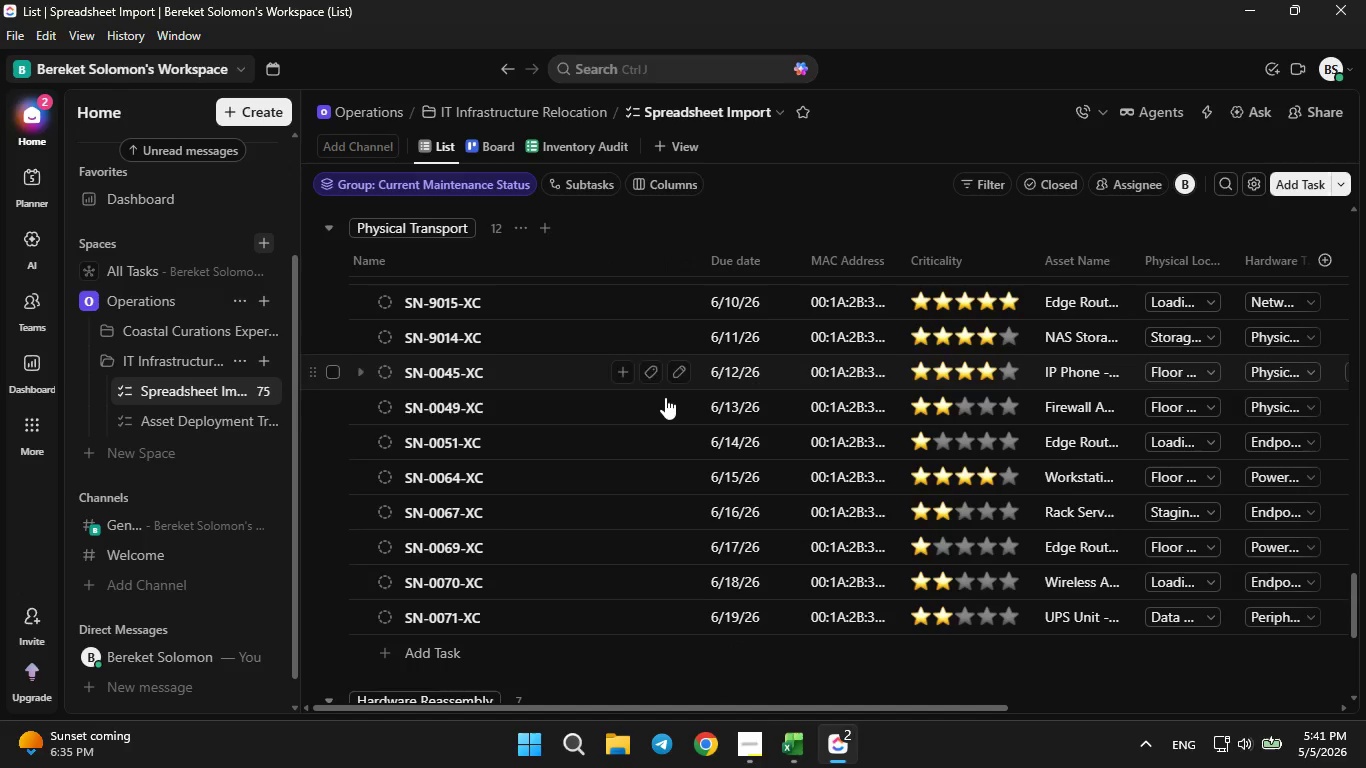 
scroll: coordinate [666, 393], scroll_direction: up, amount: 2.0
 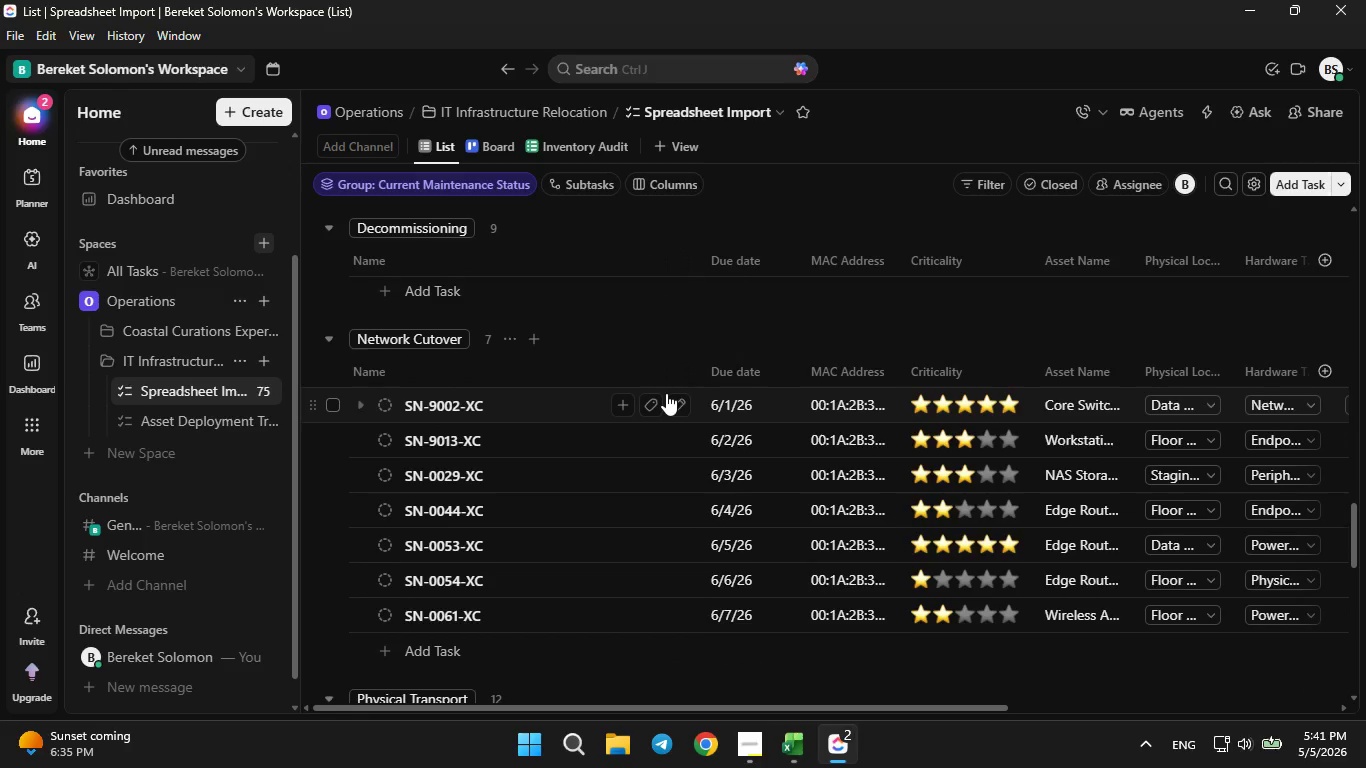 
scroll: coordinate [721, 363], scroll_direction: down, amount: 7.0
 